 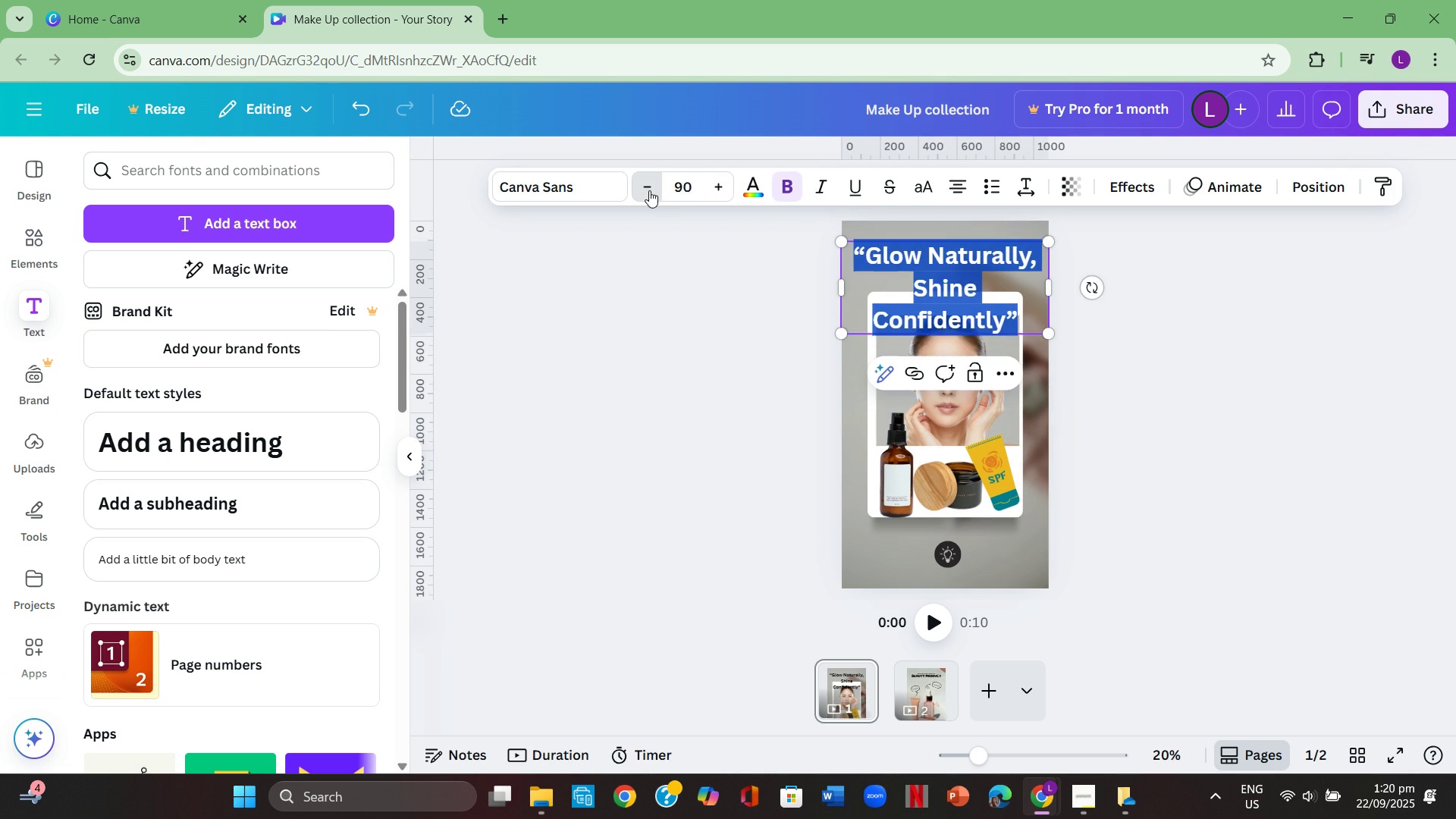 
triple_click([649, 190])
 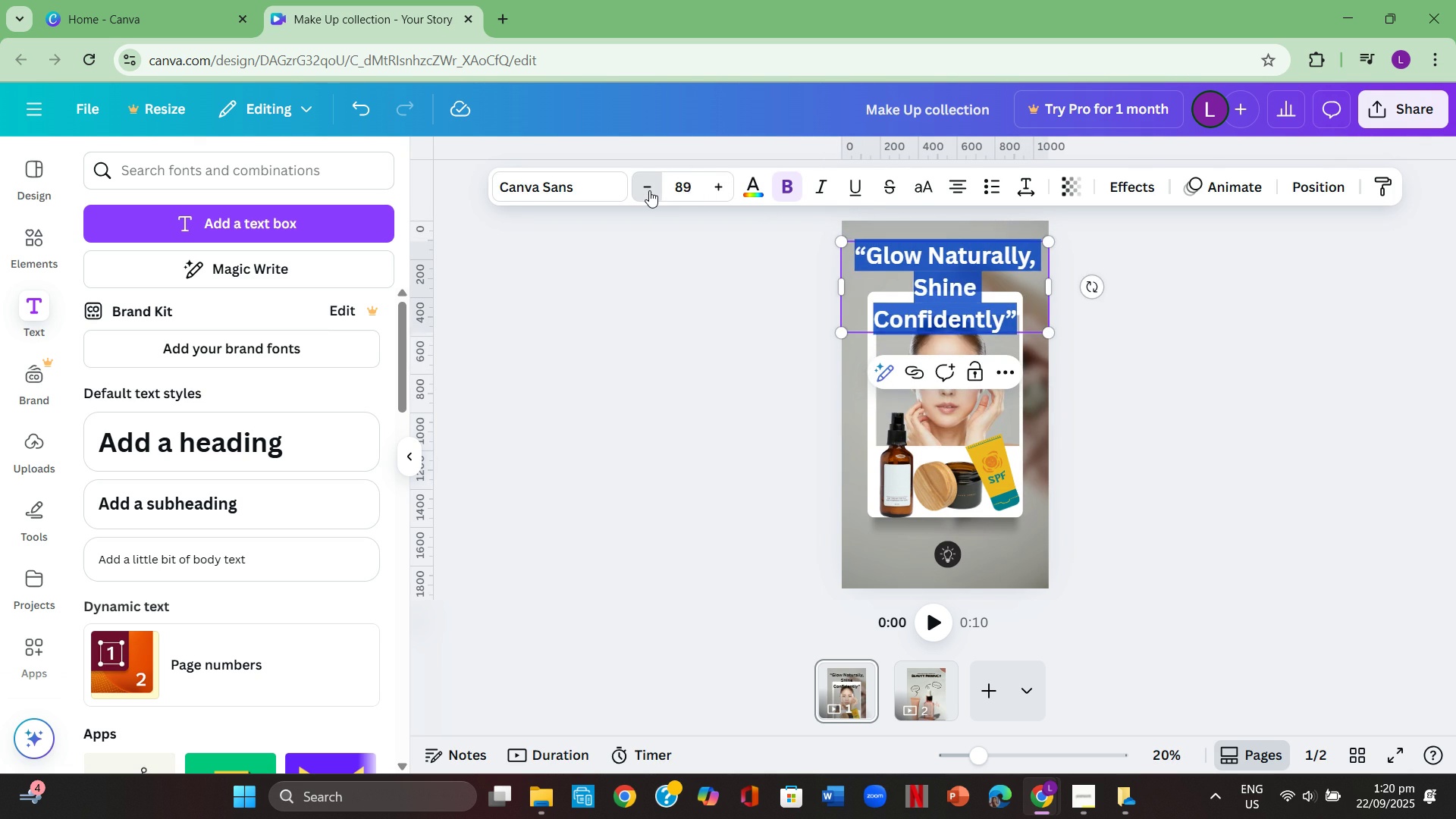 
triple_click([649, 190])
 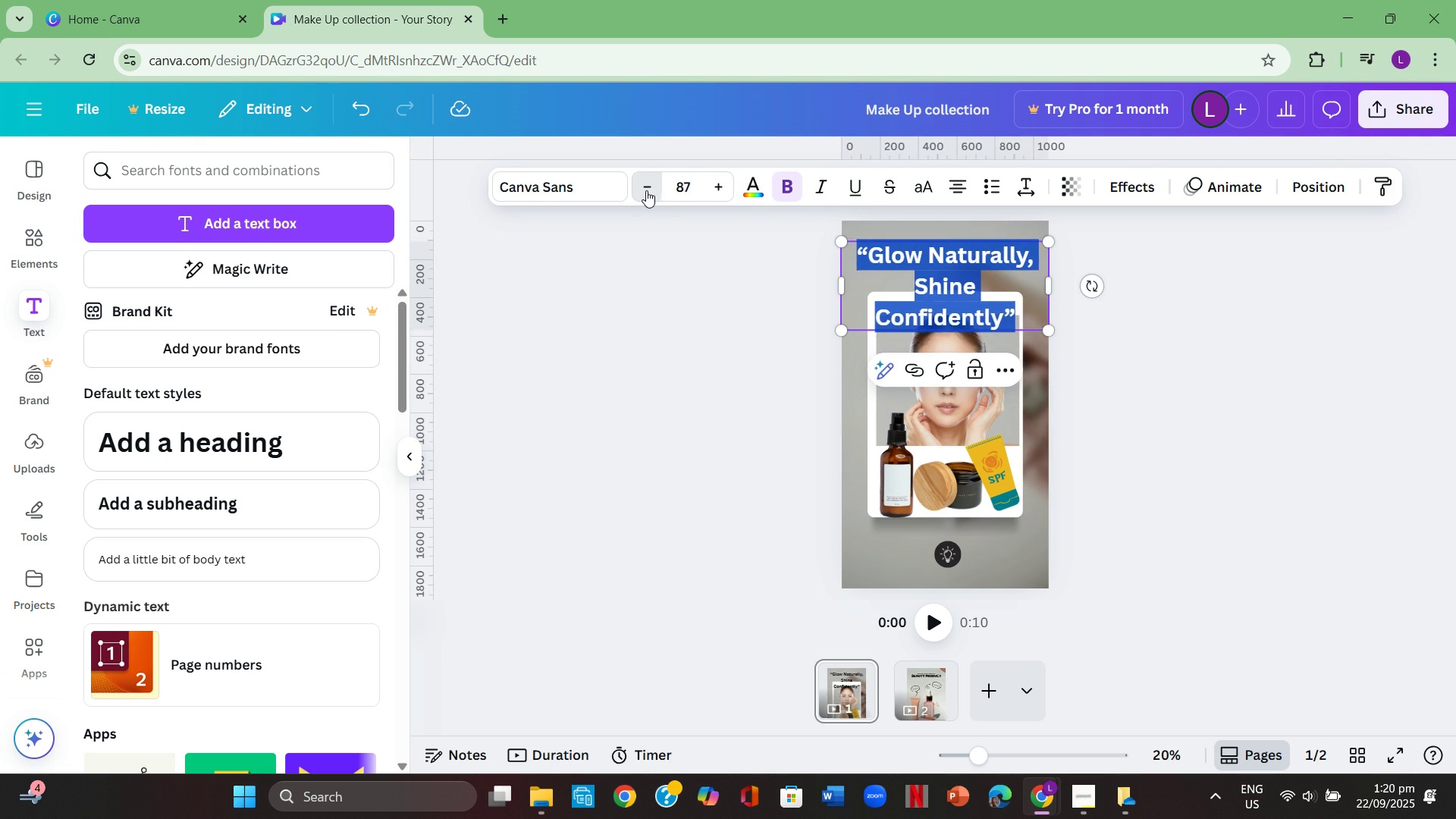 
triple_click([648, 190])
 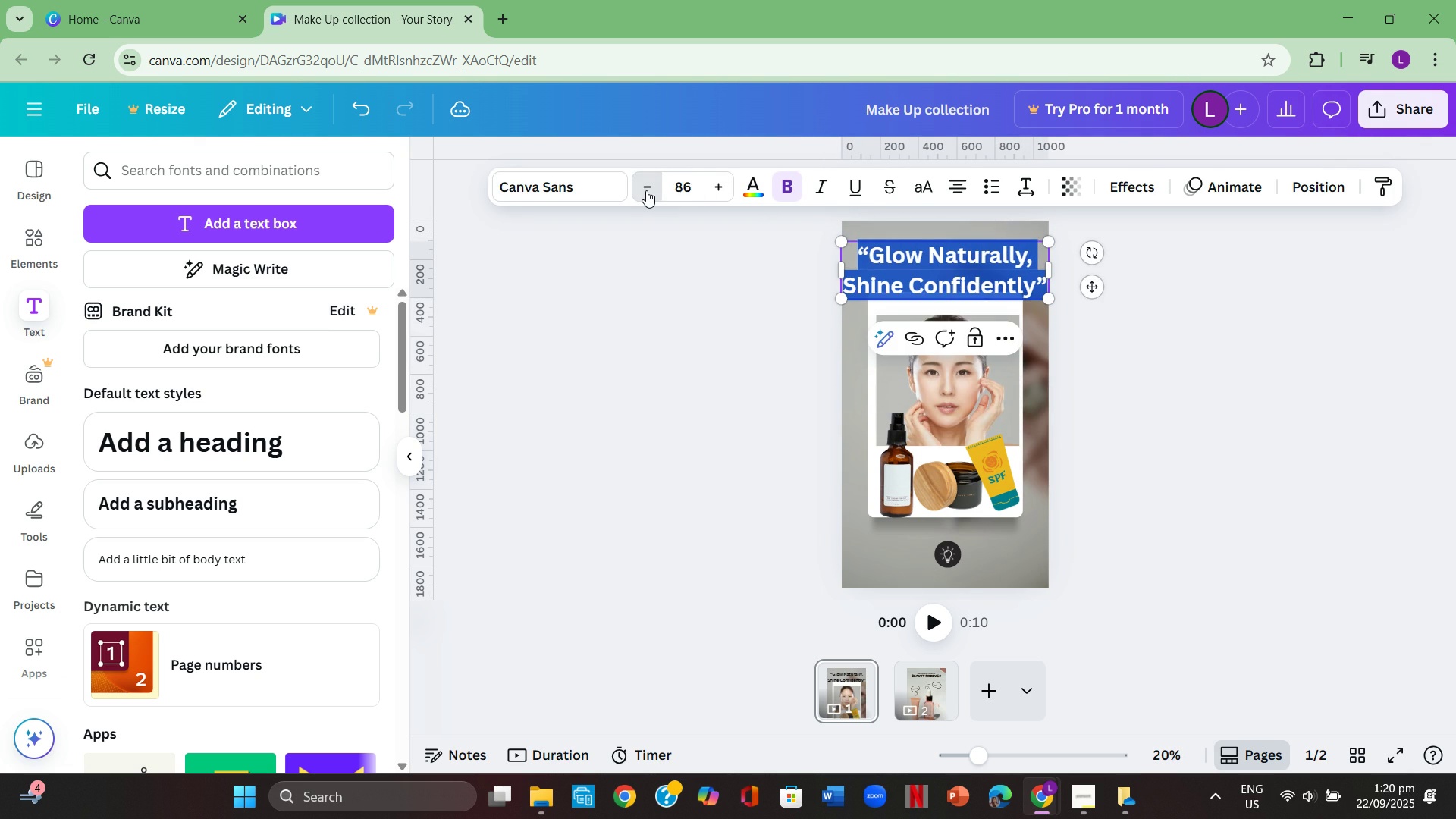 
triple_click([646, 190])
 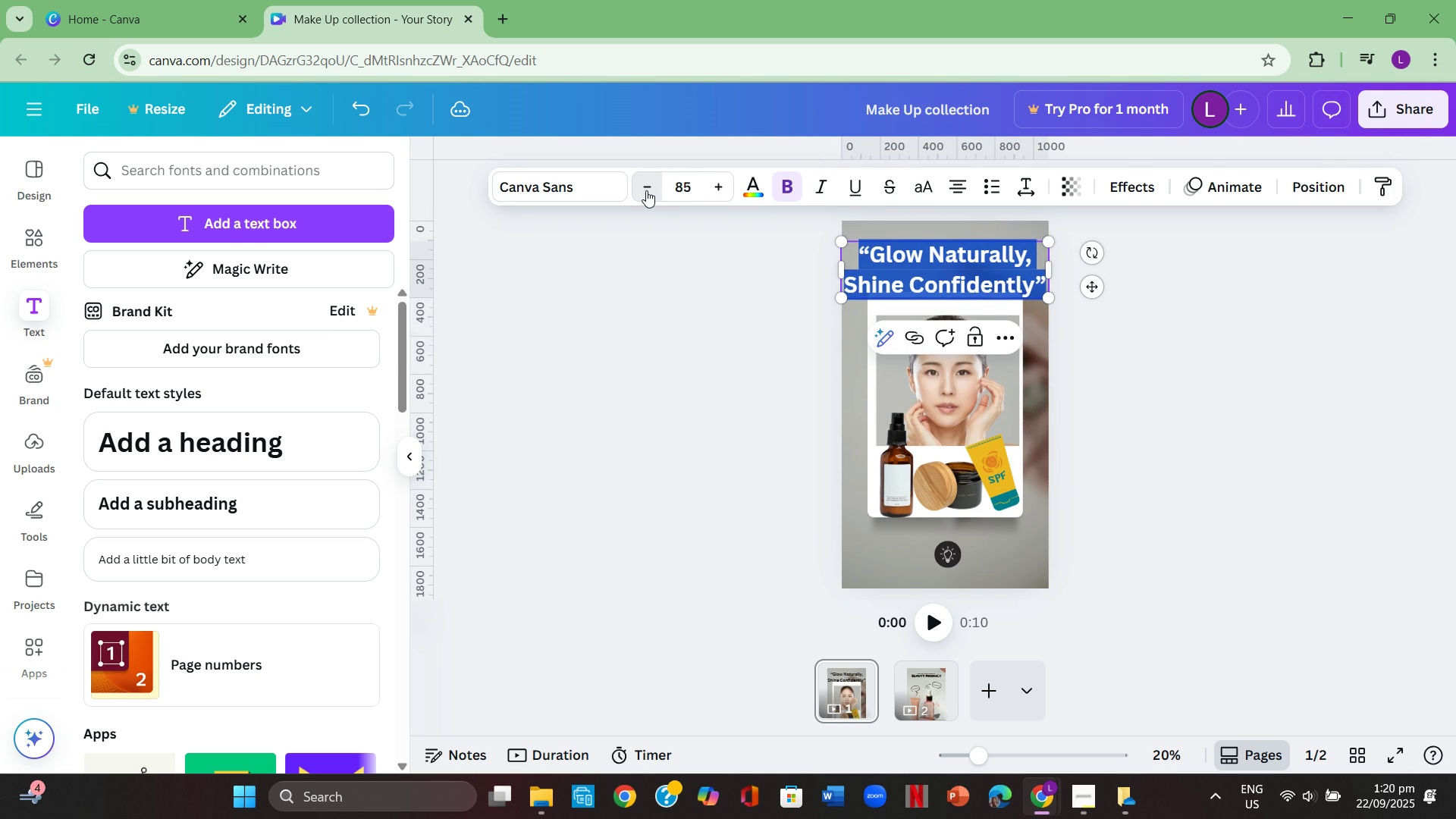 
triple_click([646, 190])
 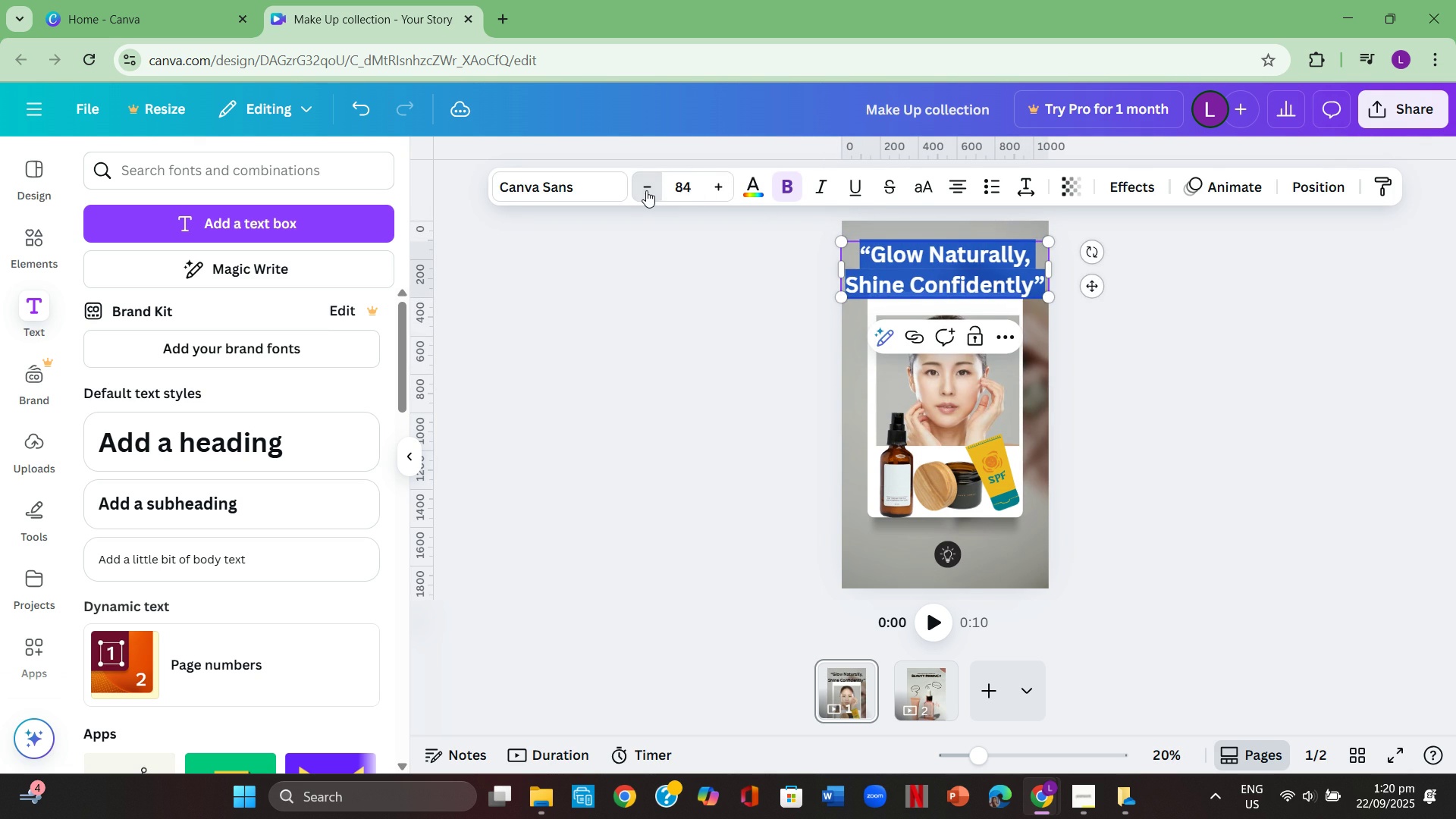 
triple_click([646, 190])
 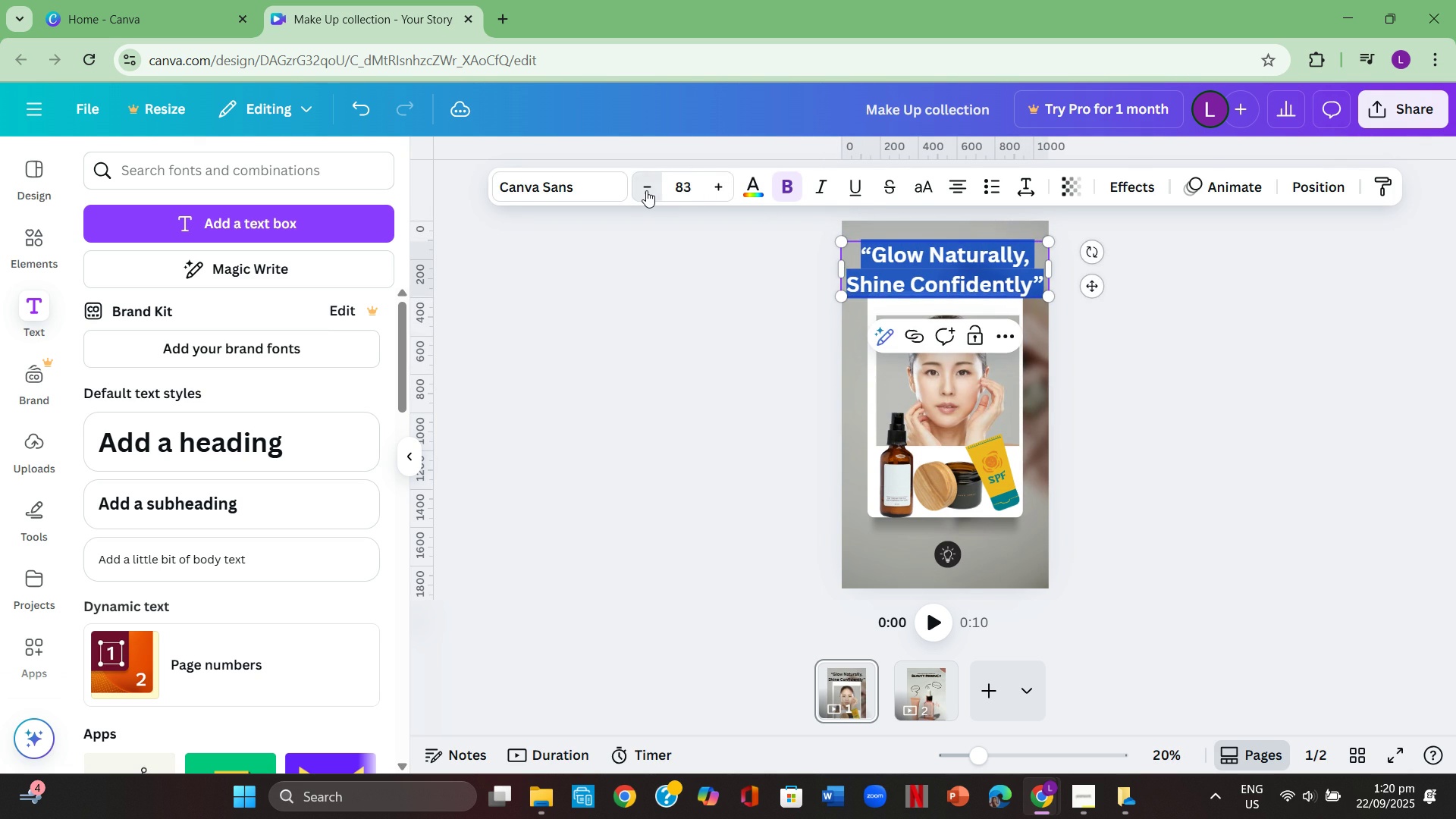 
triple_click([646, 190])
 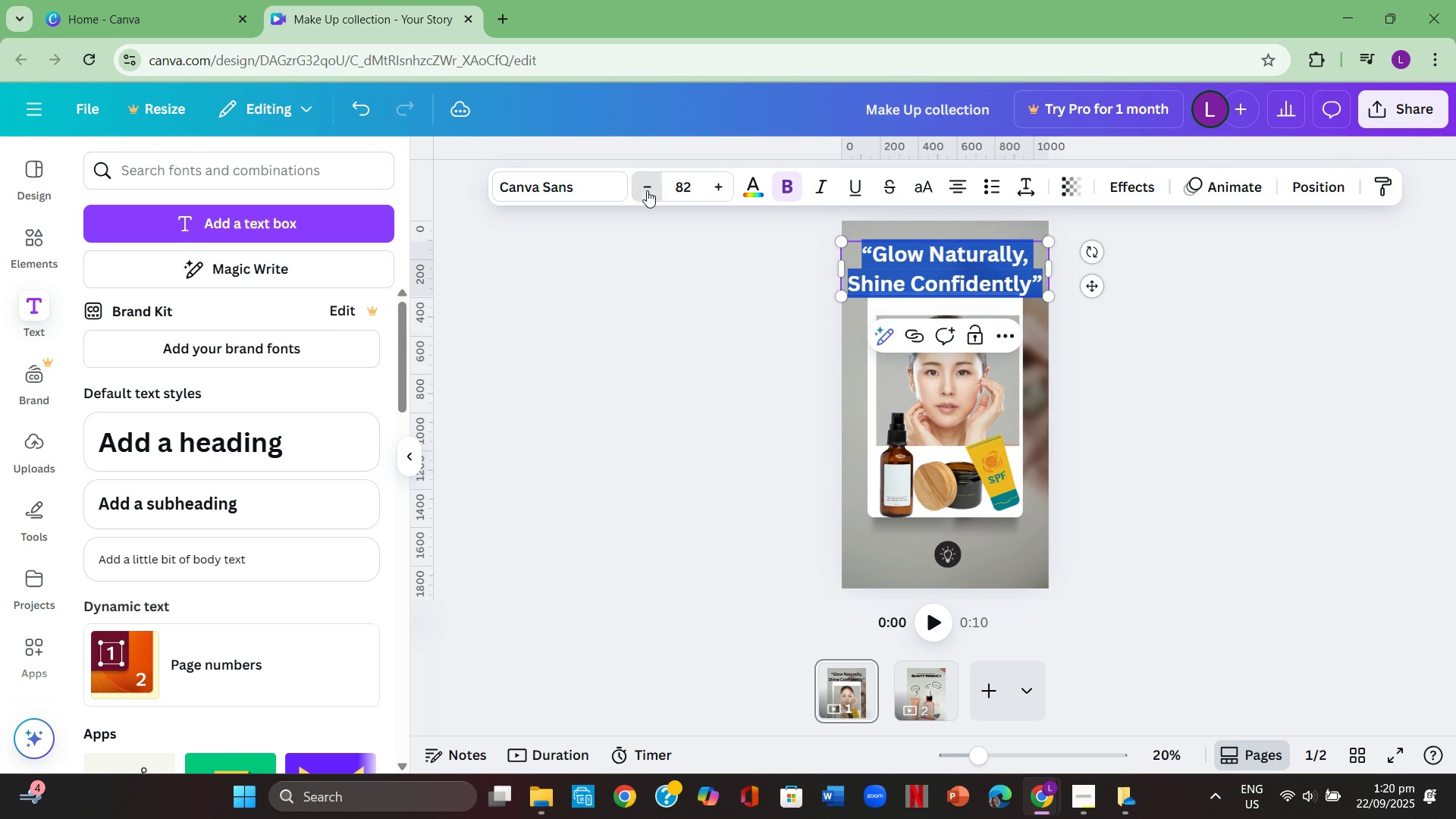 
triple_click([647, 190])
 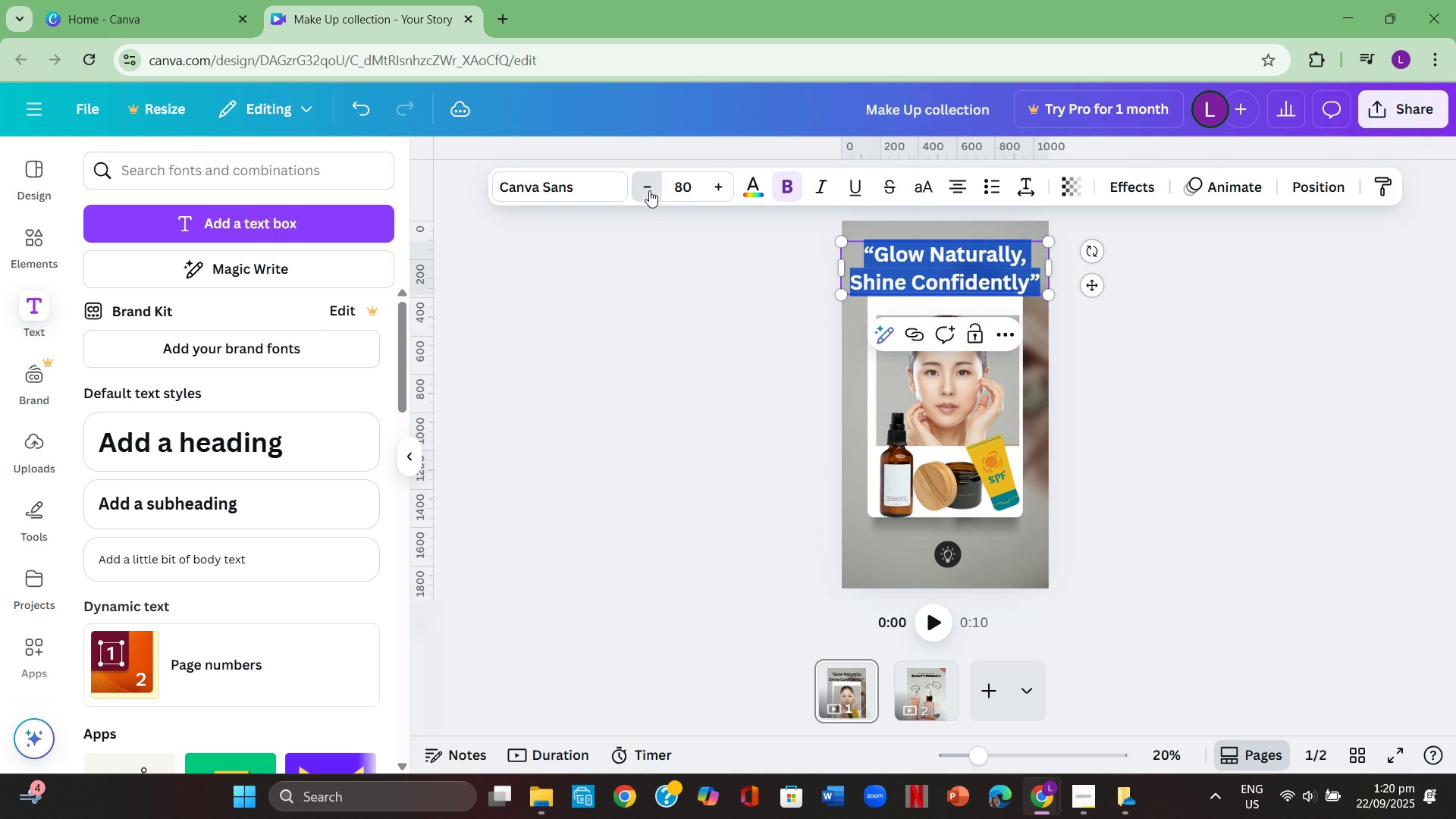 
triple_click([649, 190])
 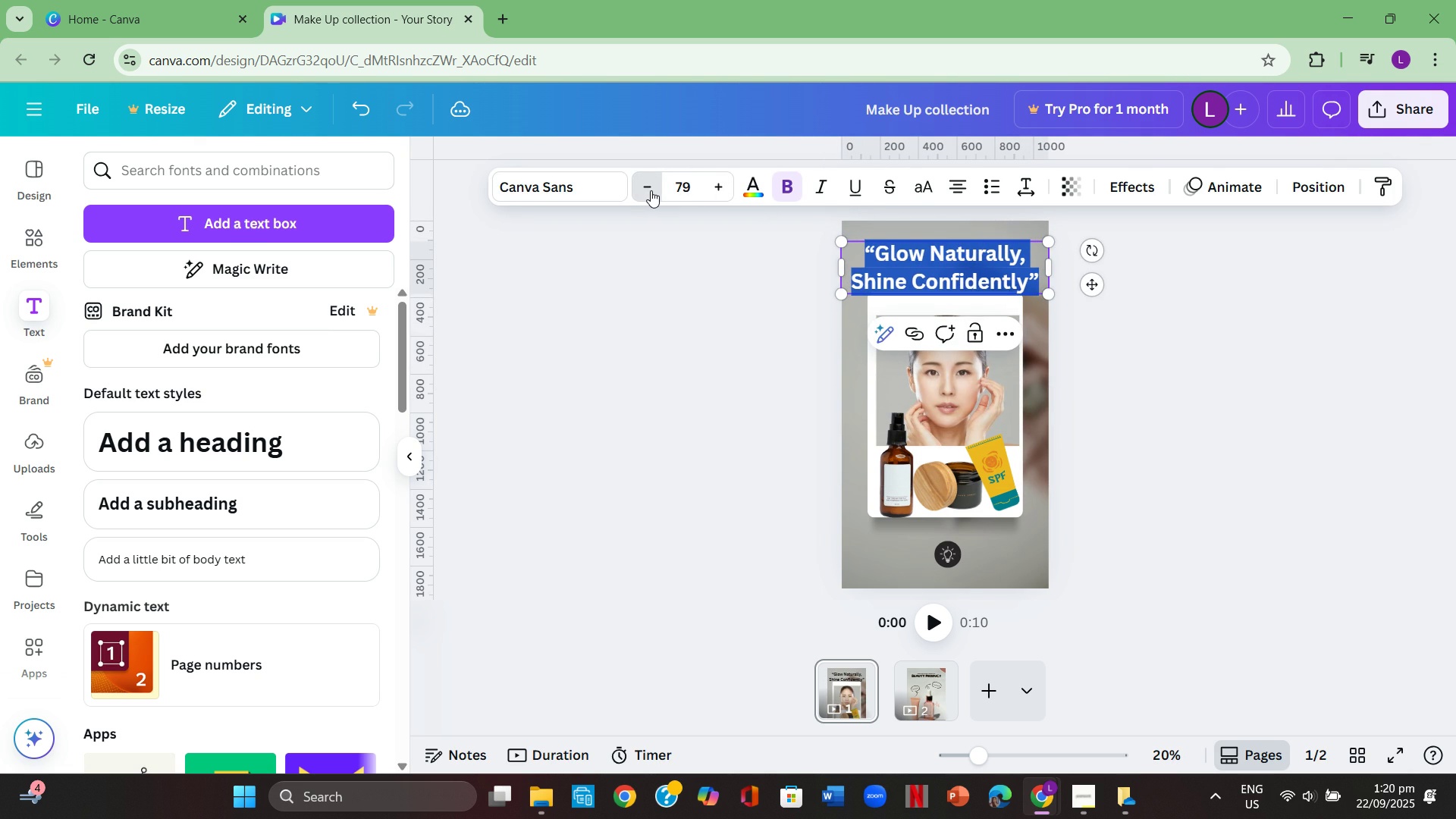 
triple_click([651, 190])
 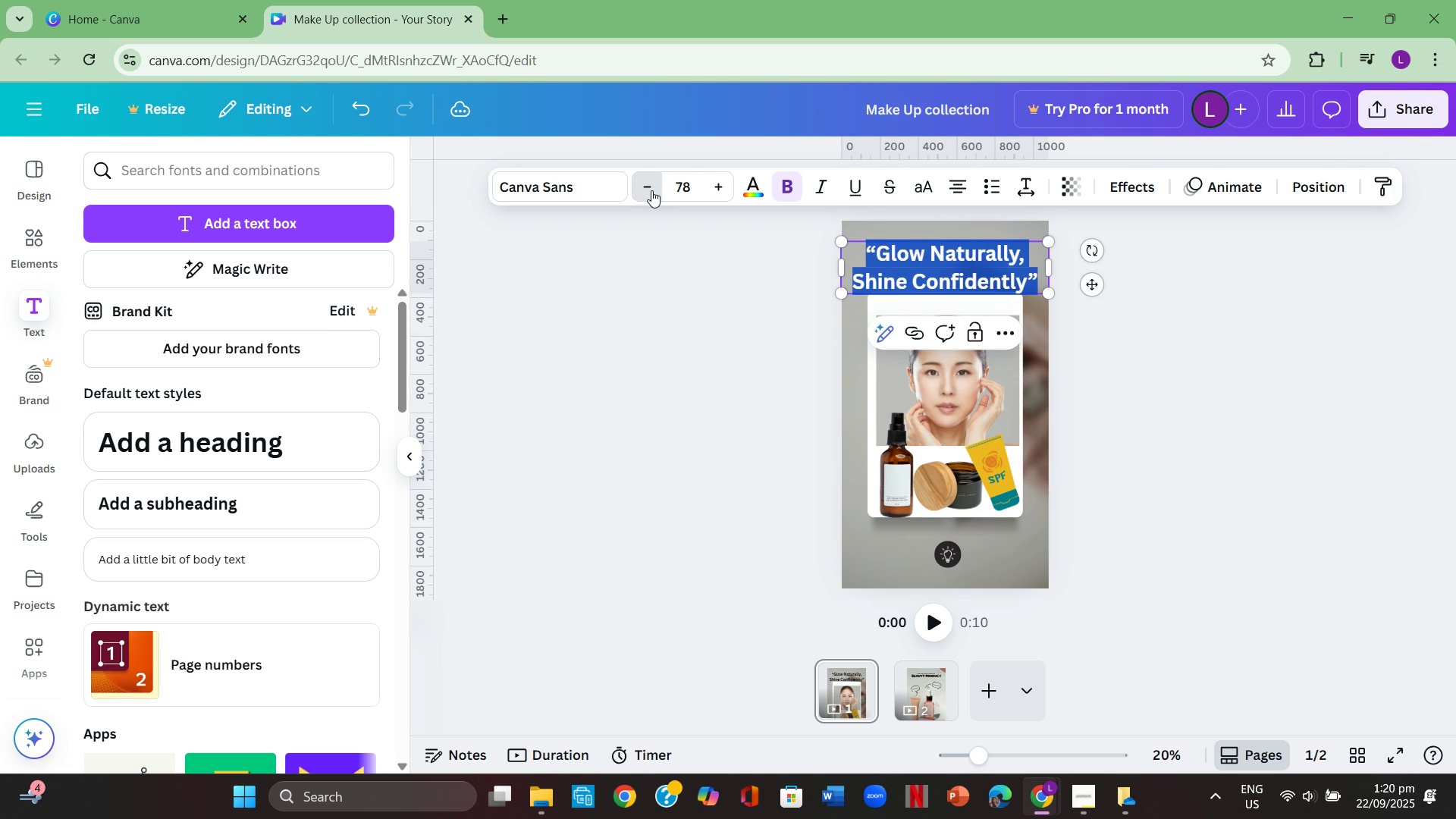 
triple_click([651, 190])
 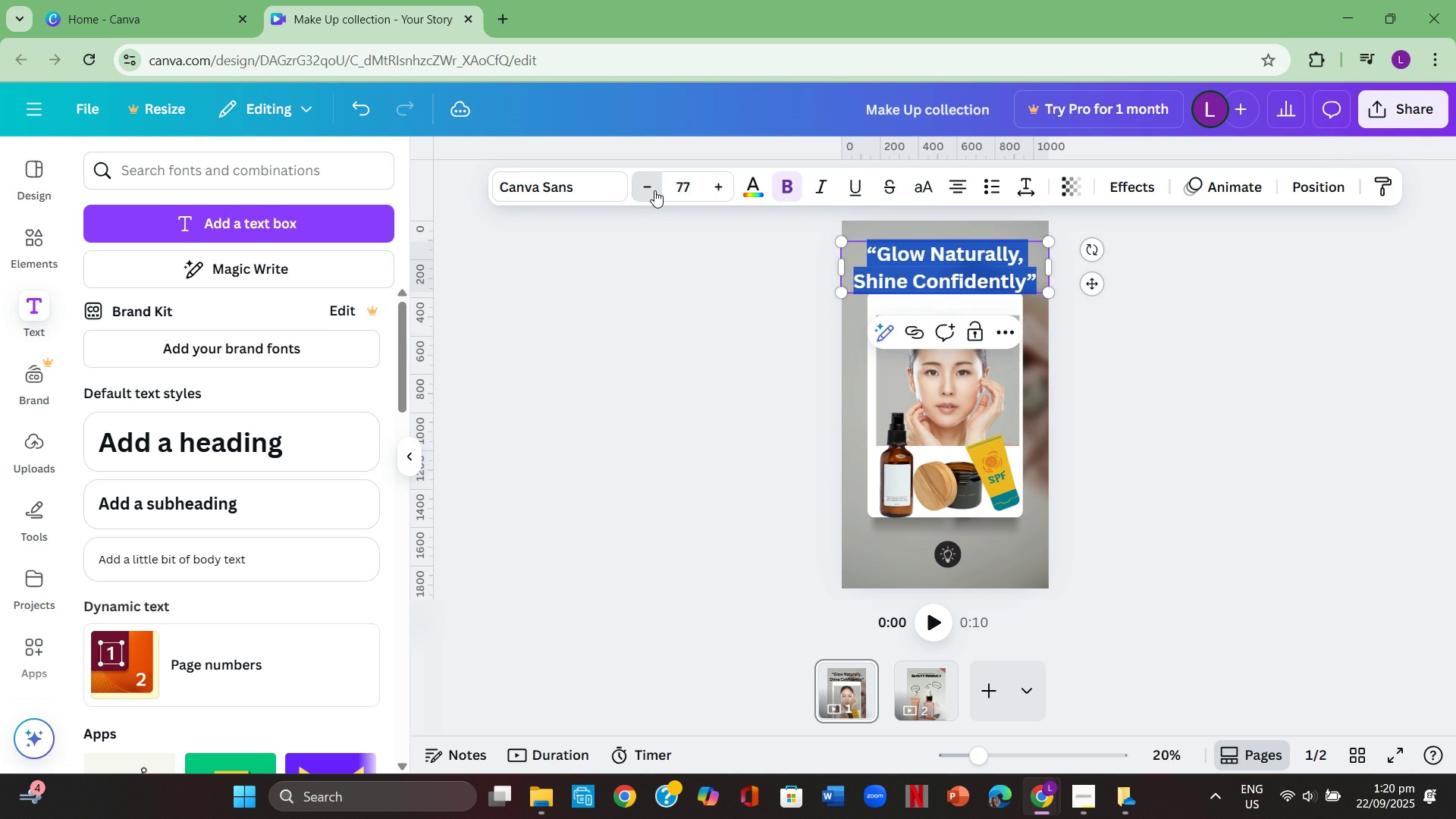 
triple_click([654, 190])
 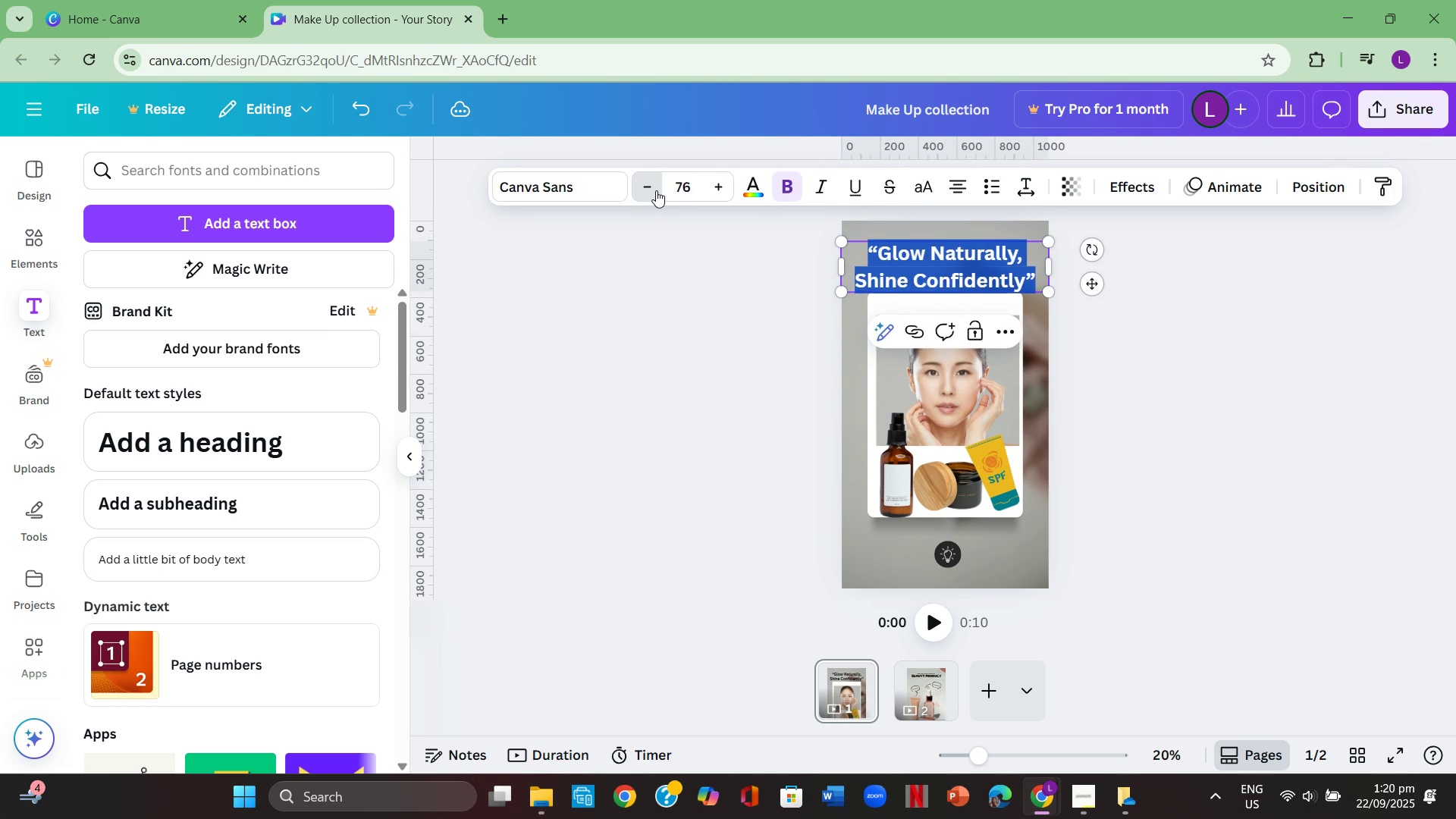 
triple_click([654, 190])
 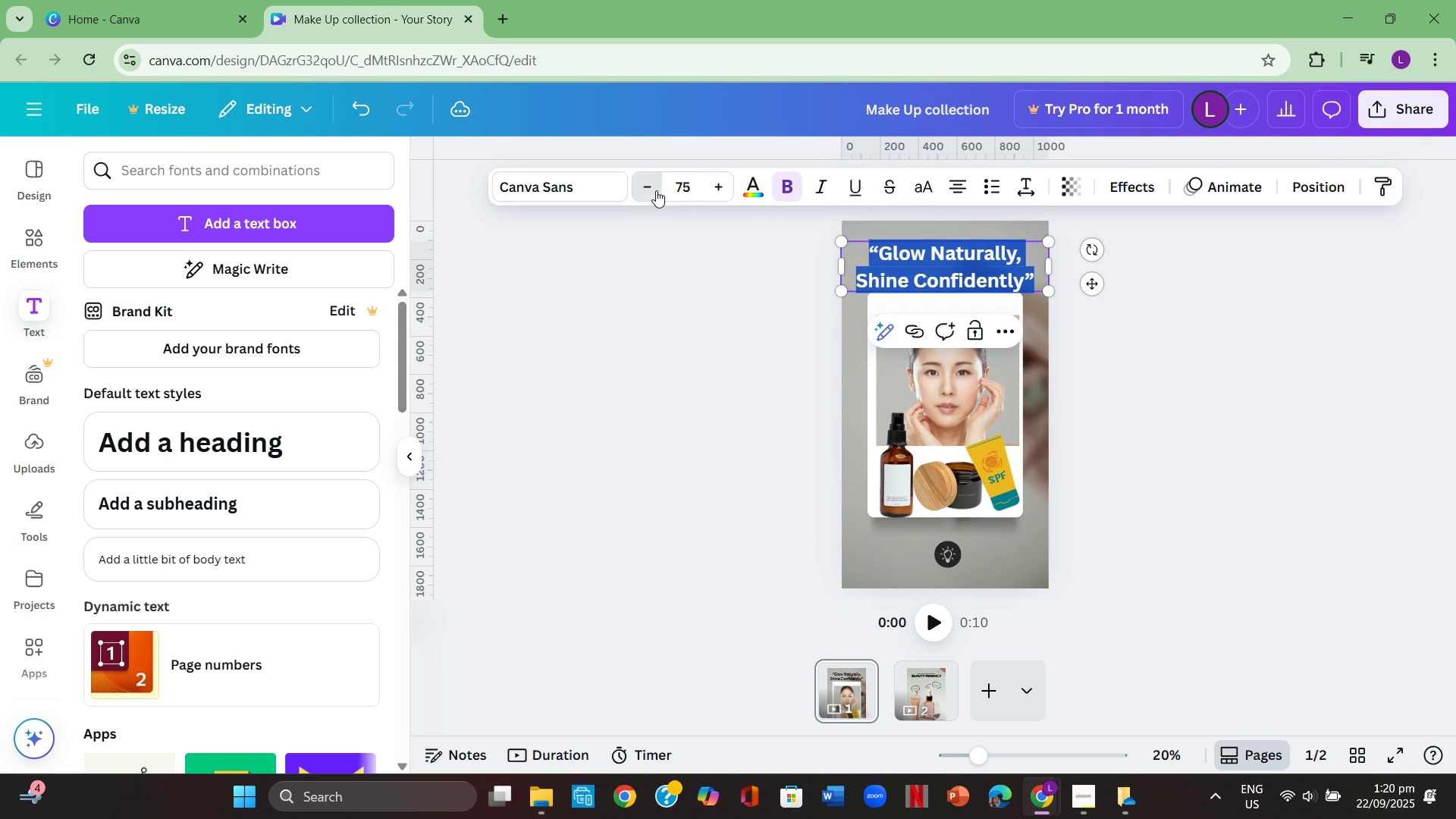 
triple_click([656, 190])
 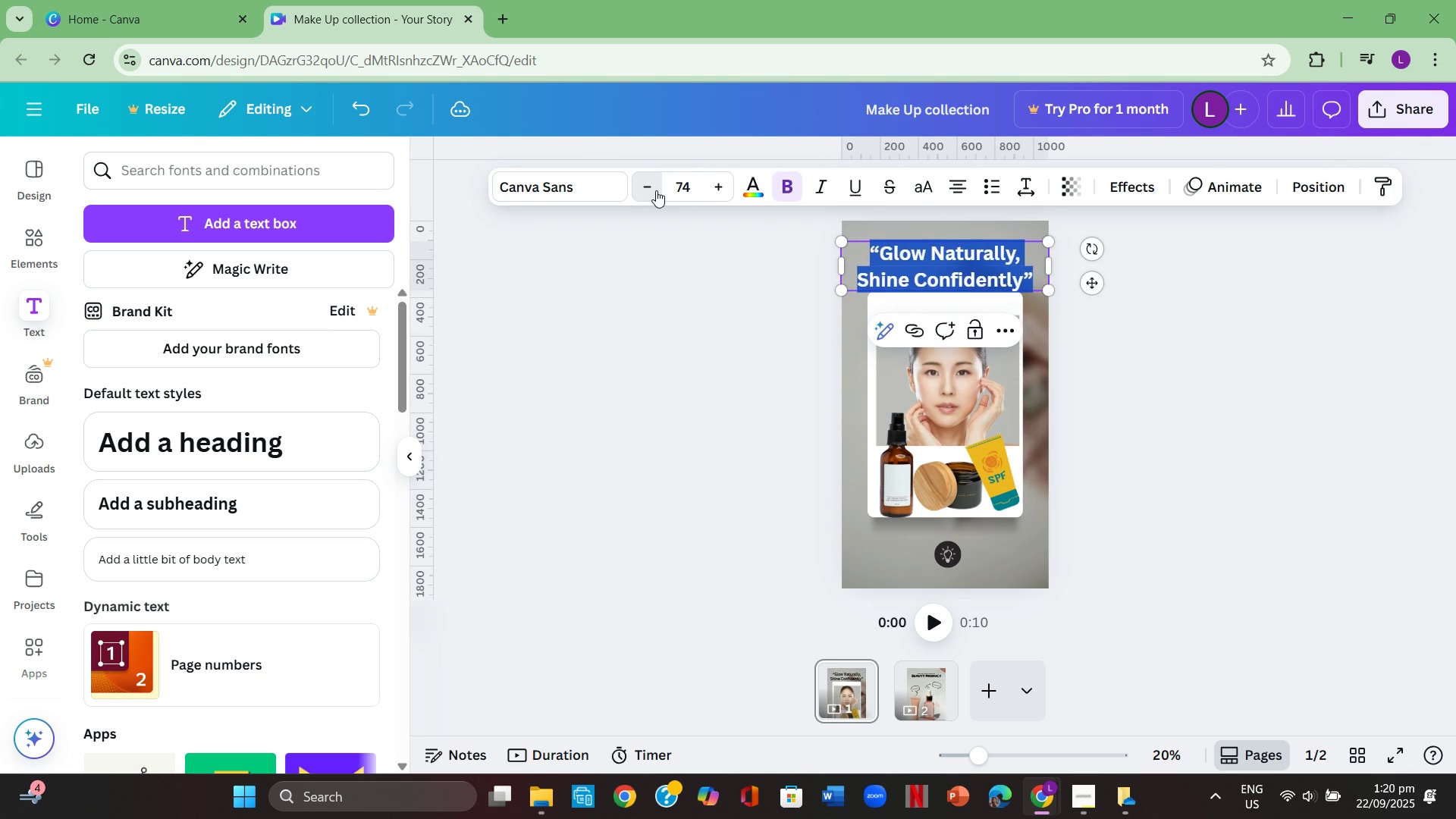 
triple_click([656, 190])
 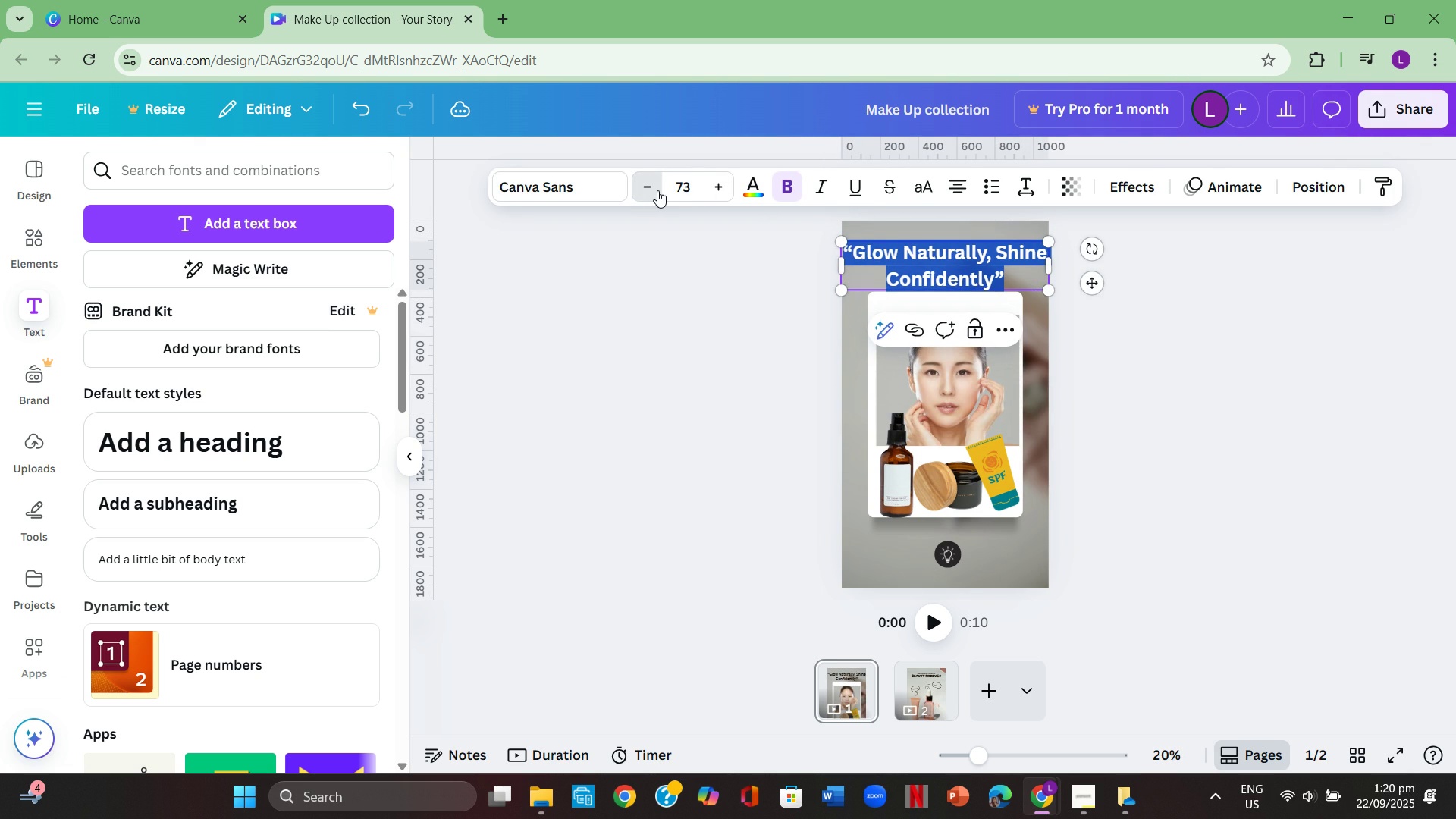 
triple_click([656, 190])
 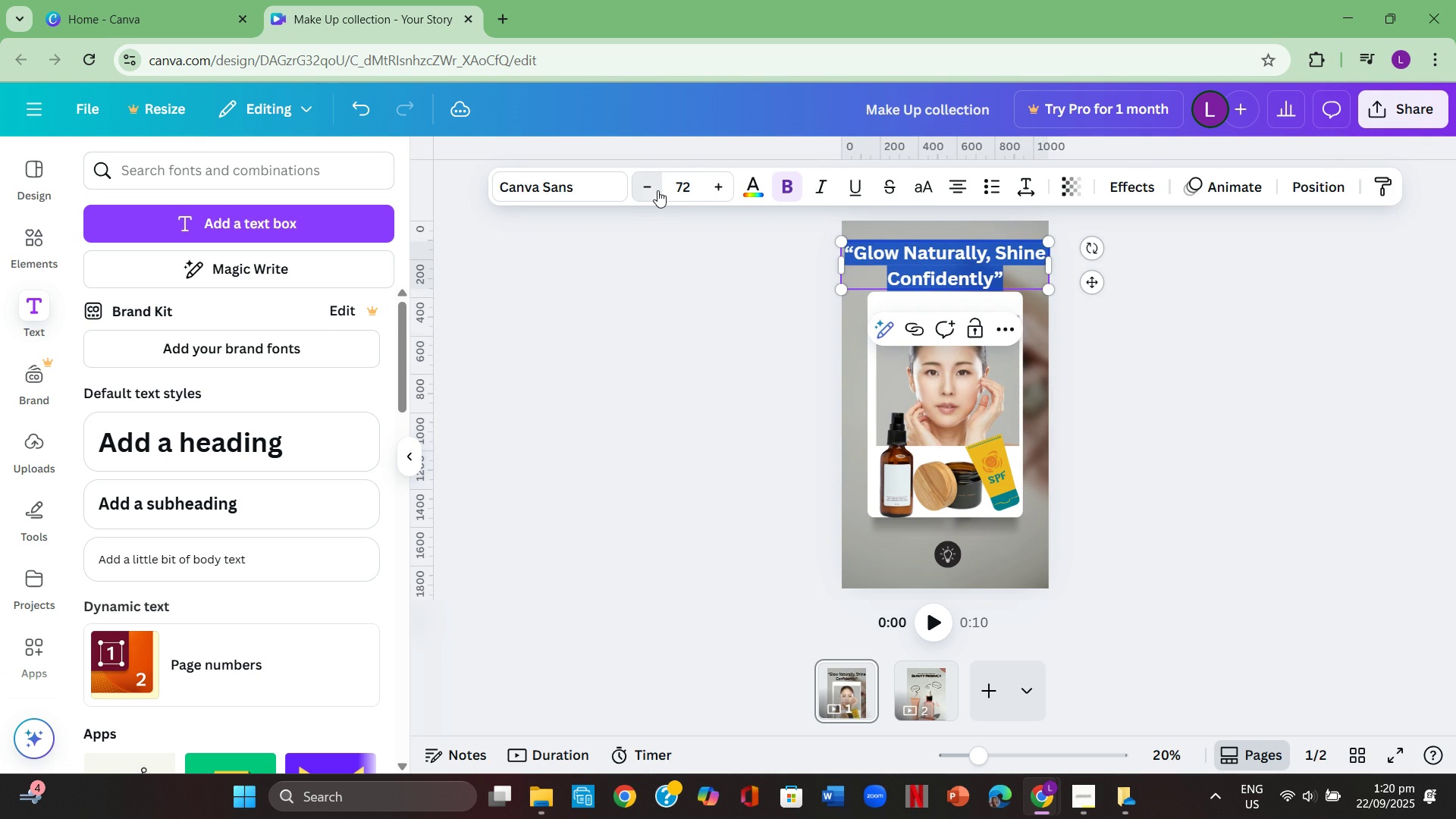 
triple_click([657, 190])
 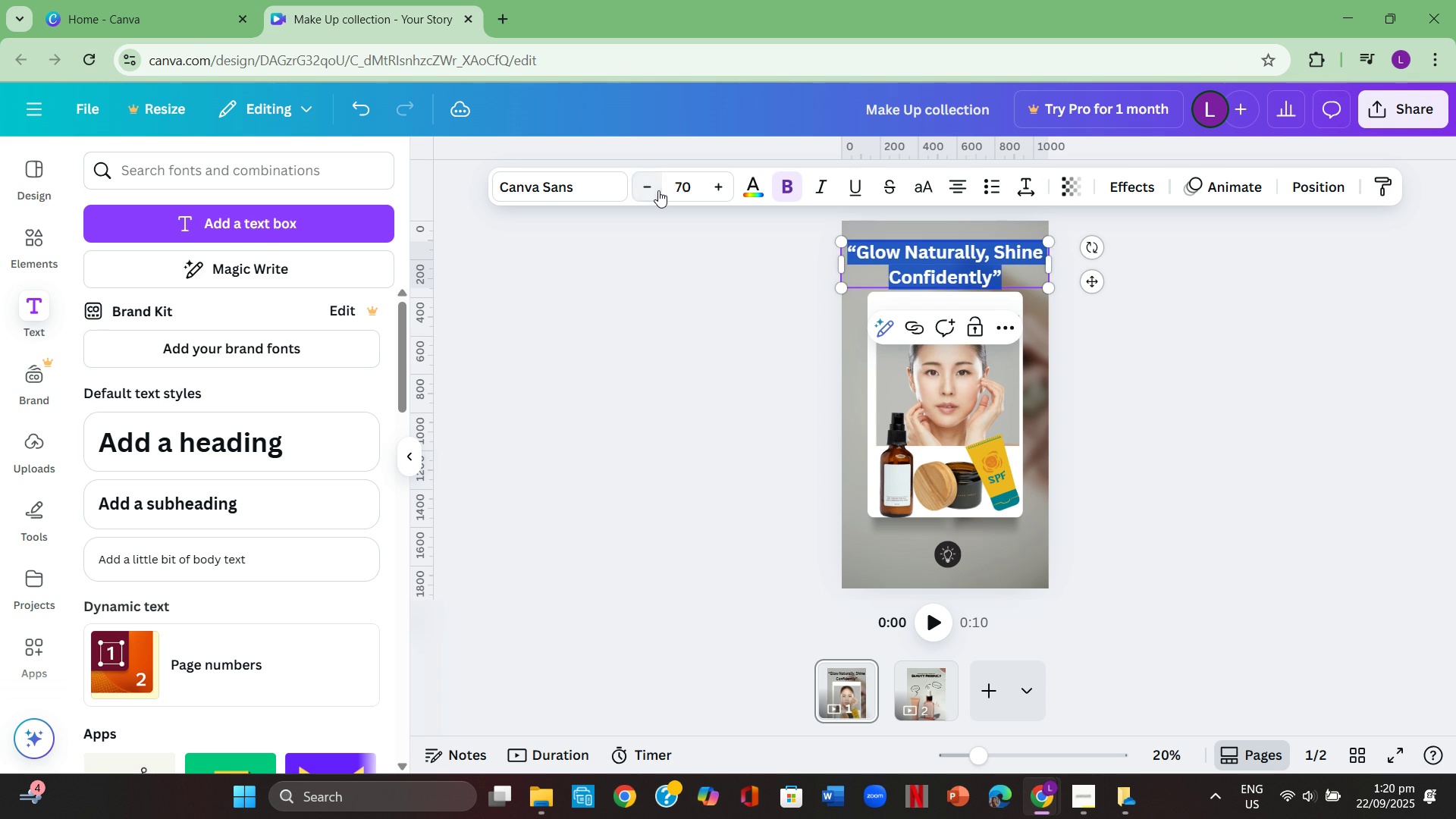 
double_click([658, 190])
 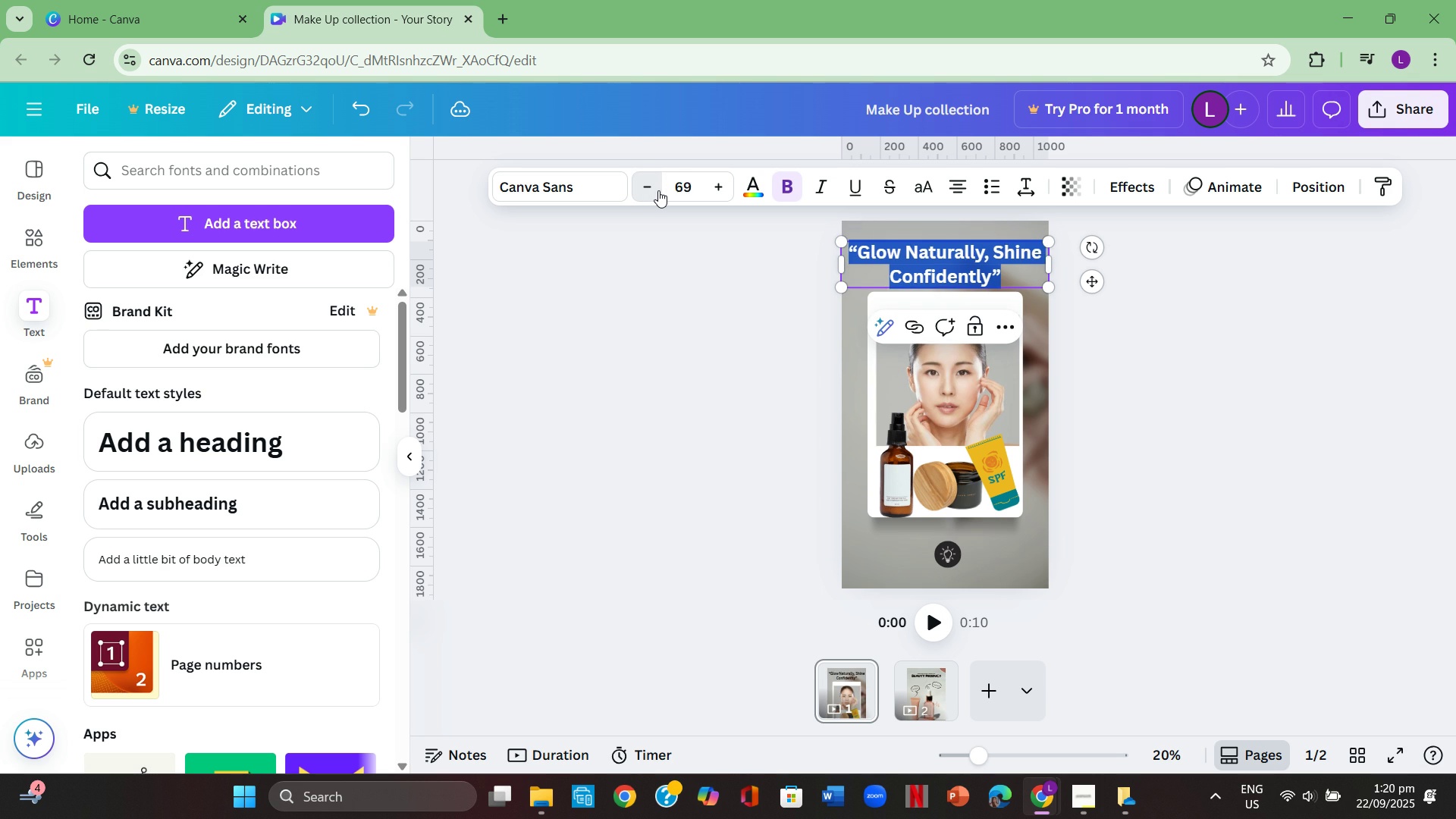 
triple_click([658, 190])
 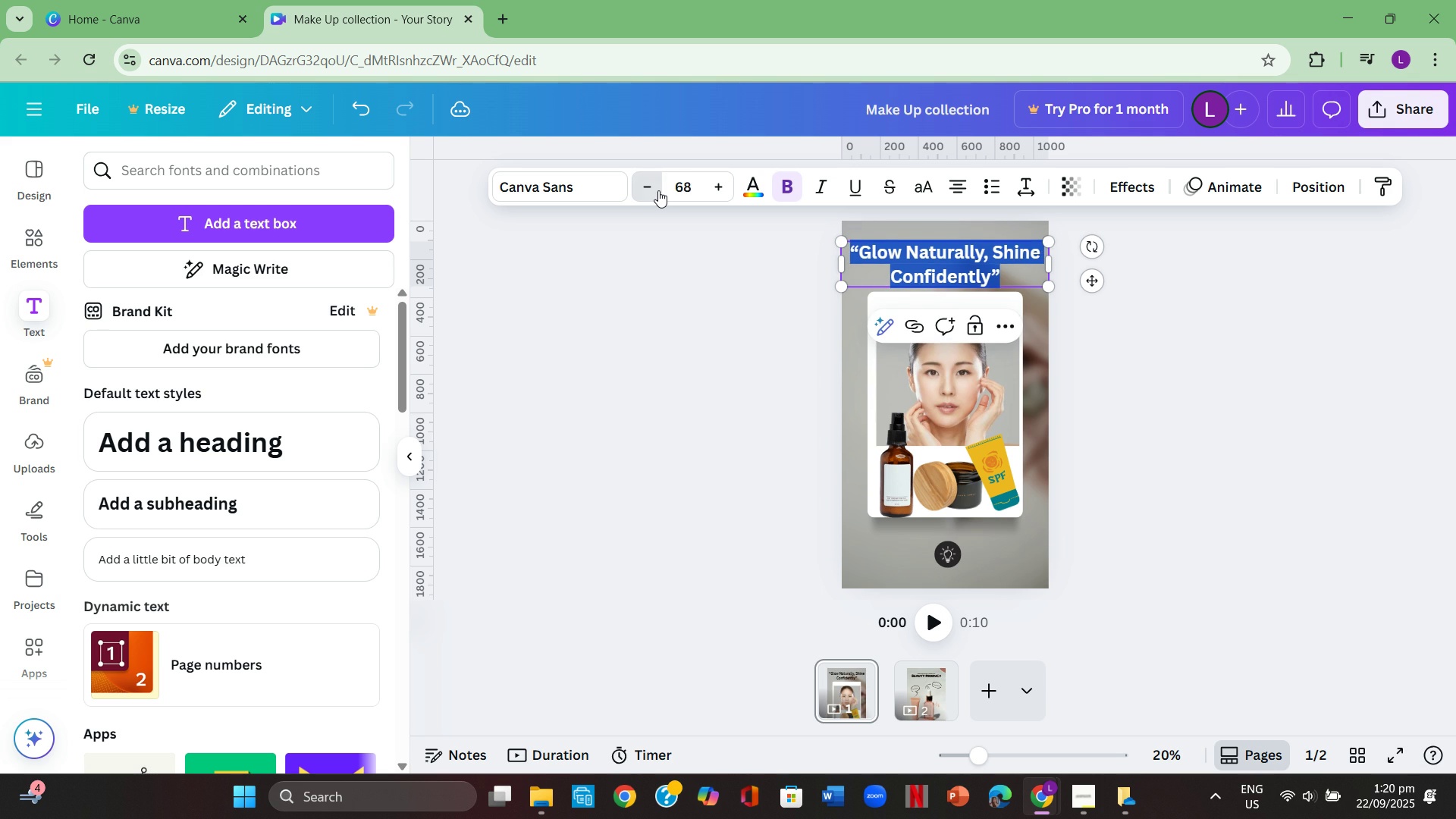 
triple_click([658, 190])
 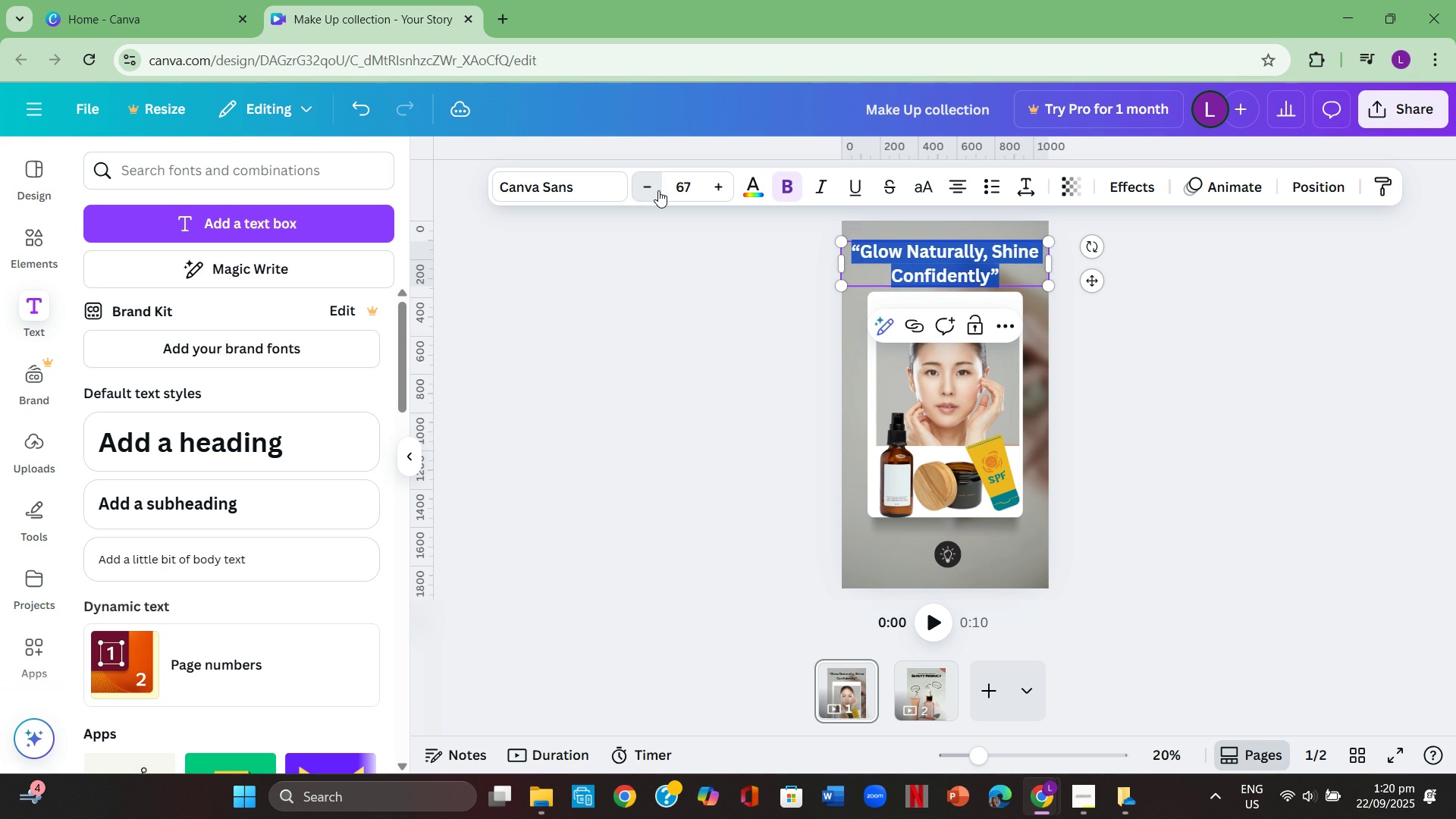 
triple_click([658, 190])
 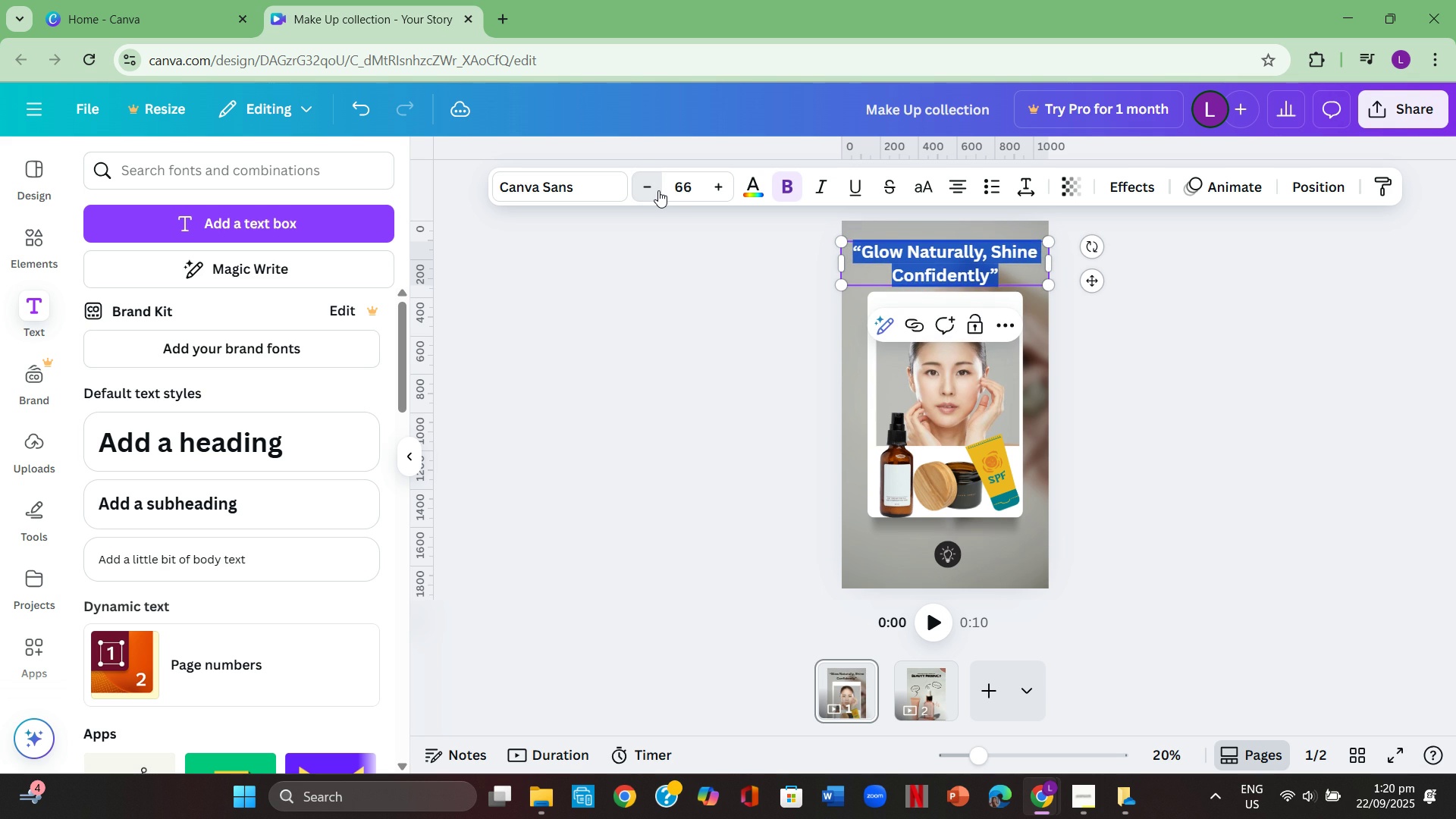 
triple_click([658, 190])
 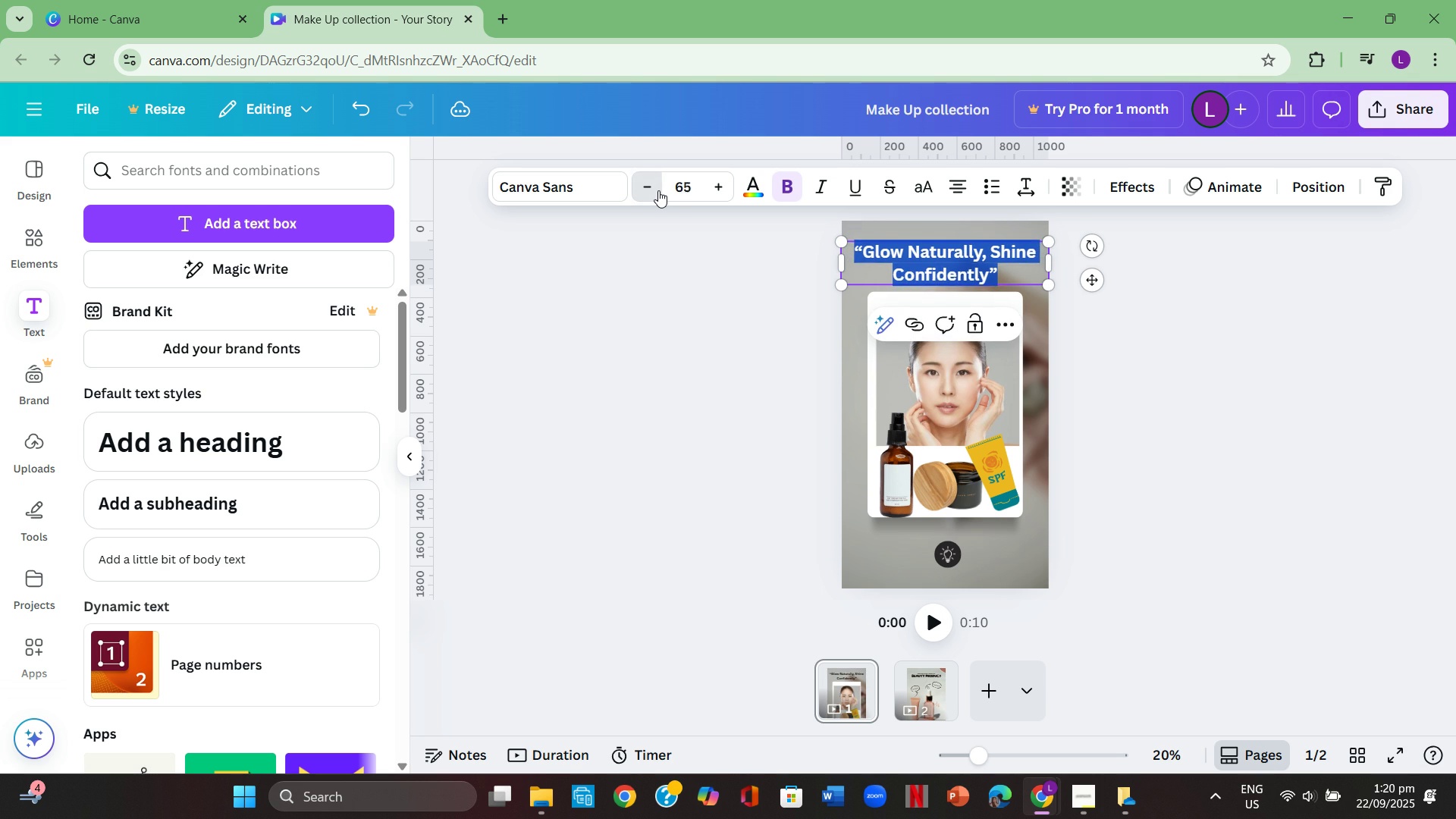 
triple_click([658, 190])
 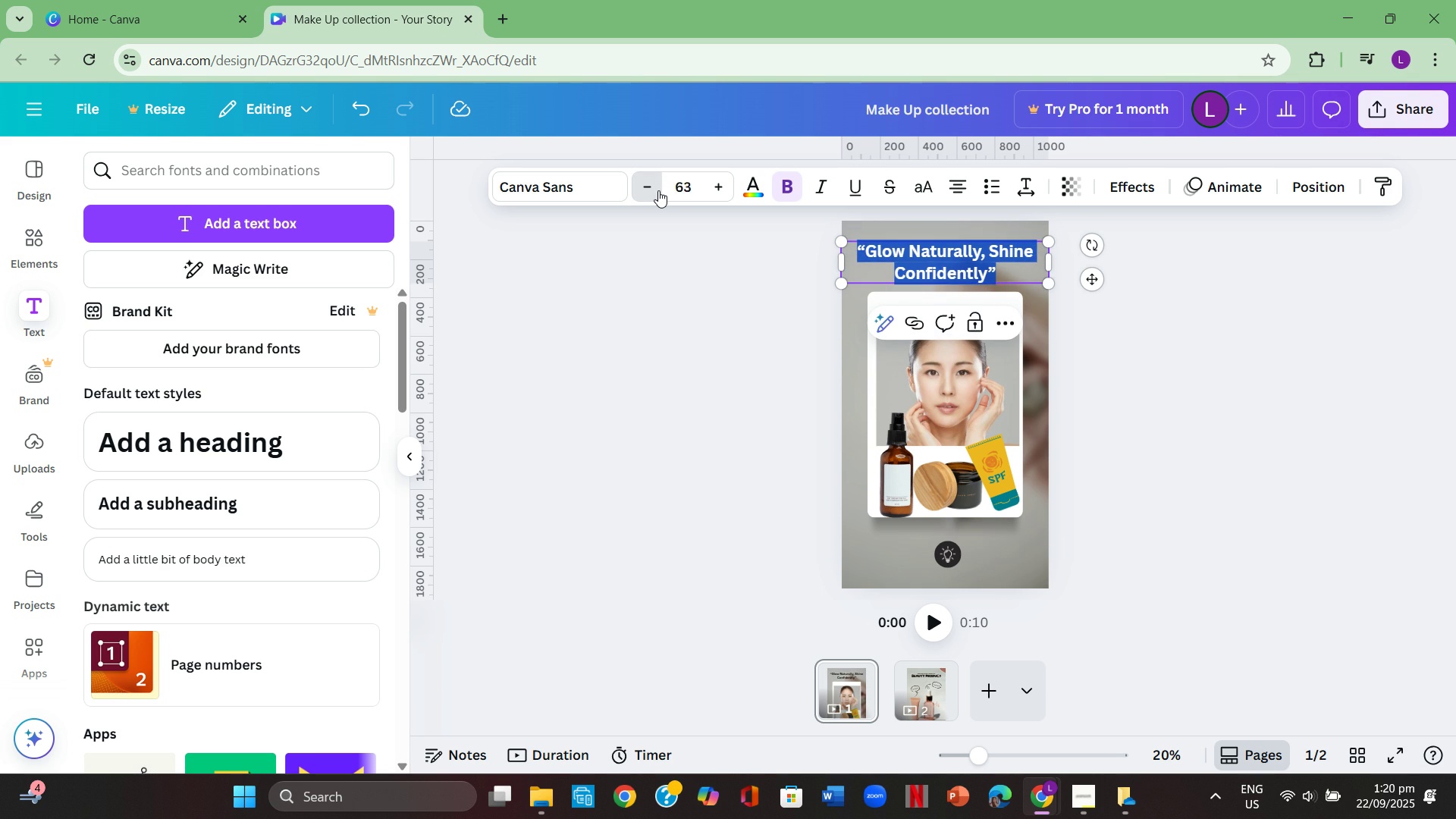 
double_click([658, 190])
 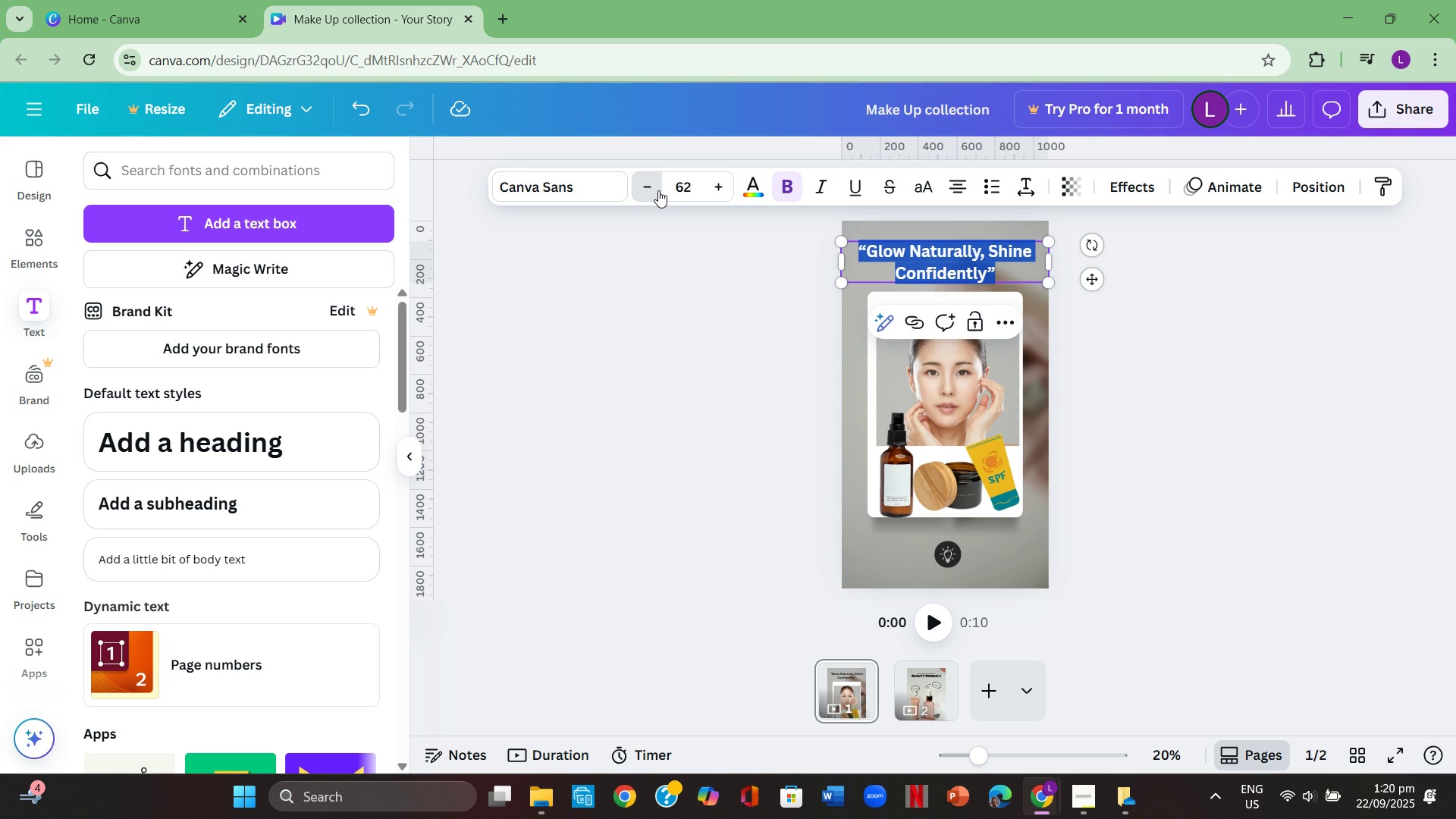 
triple_click([658, 190])
 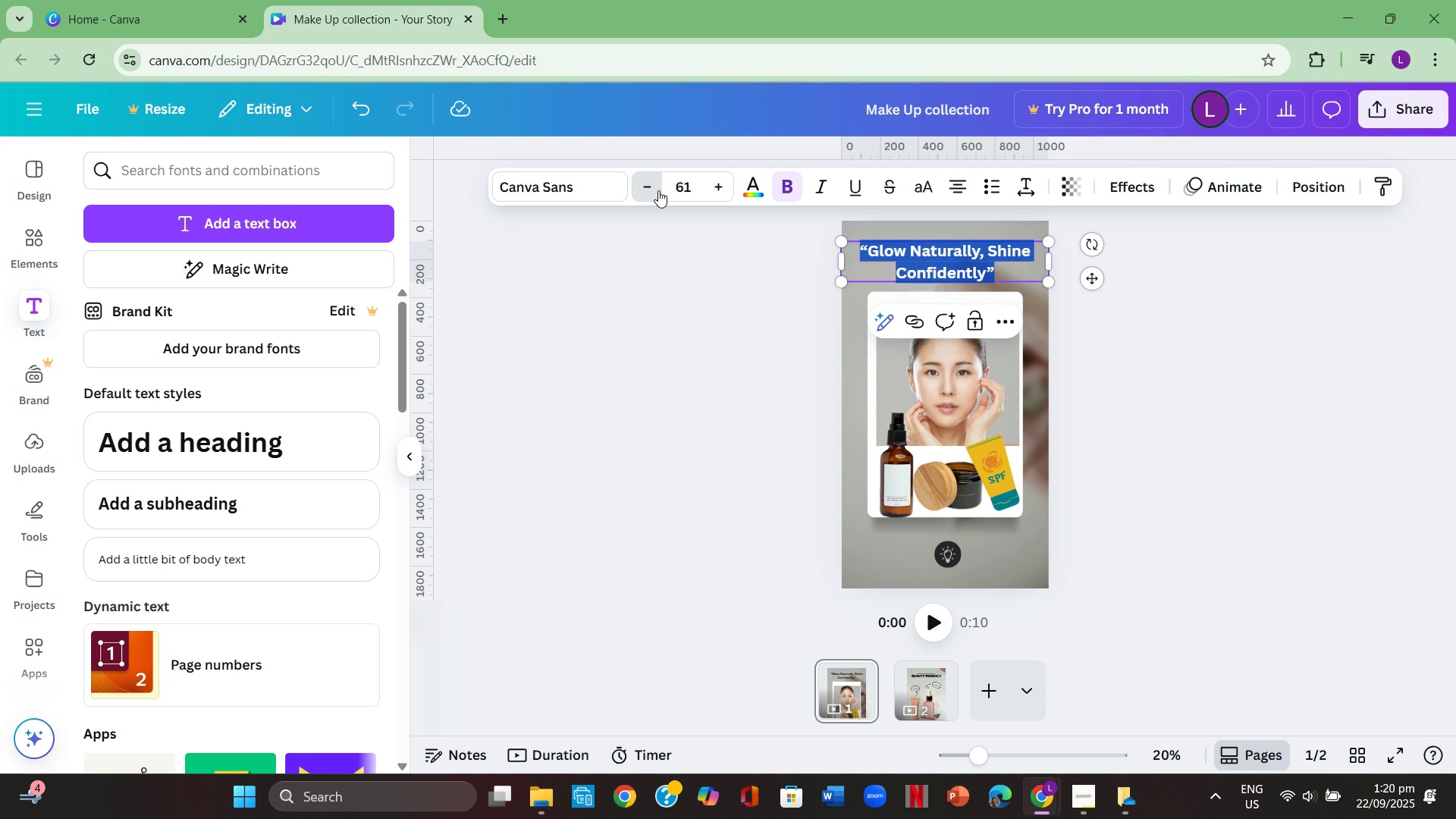 
triple_click([658, 190])
 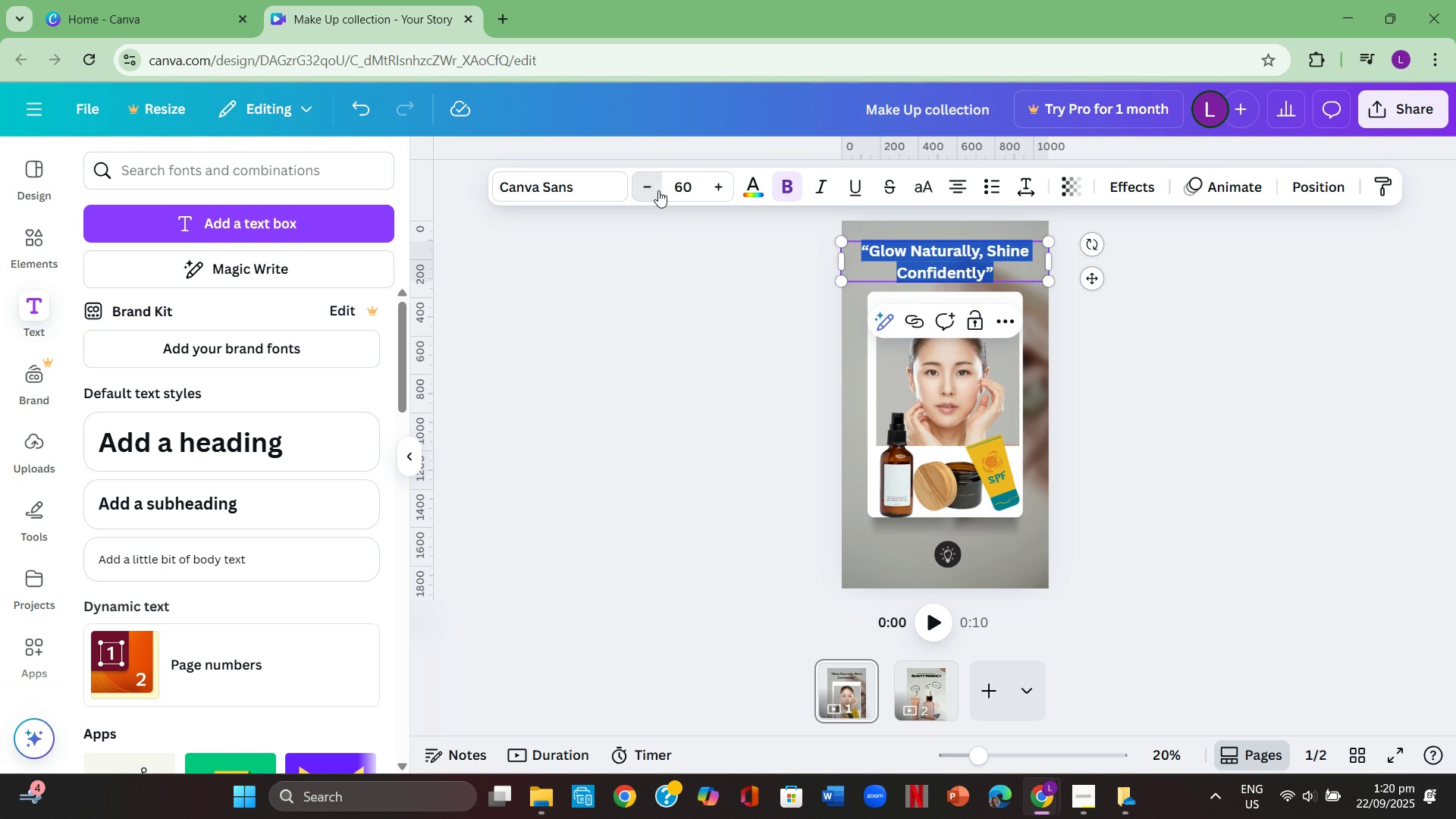 
triple_click([658, 190])
 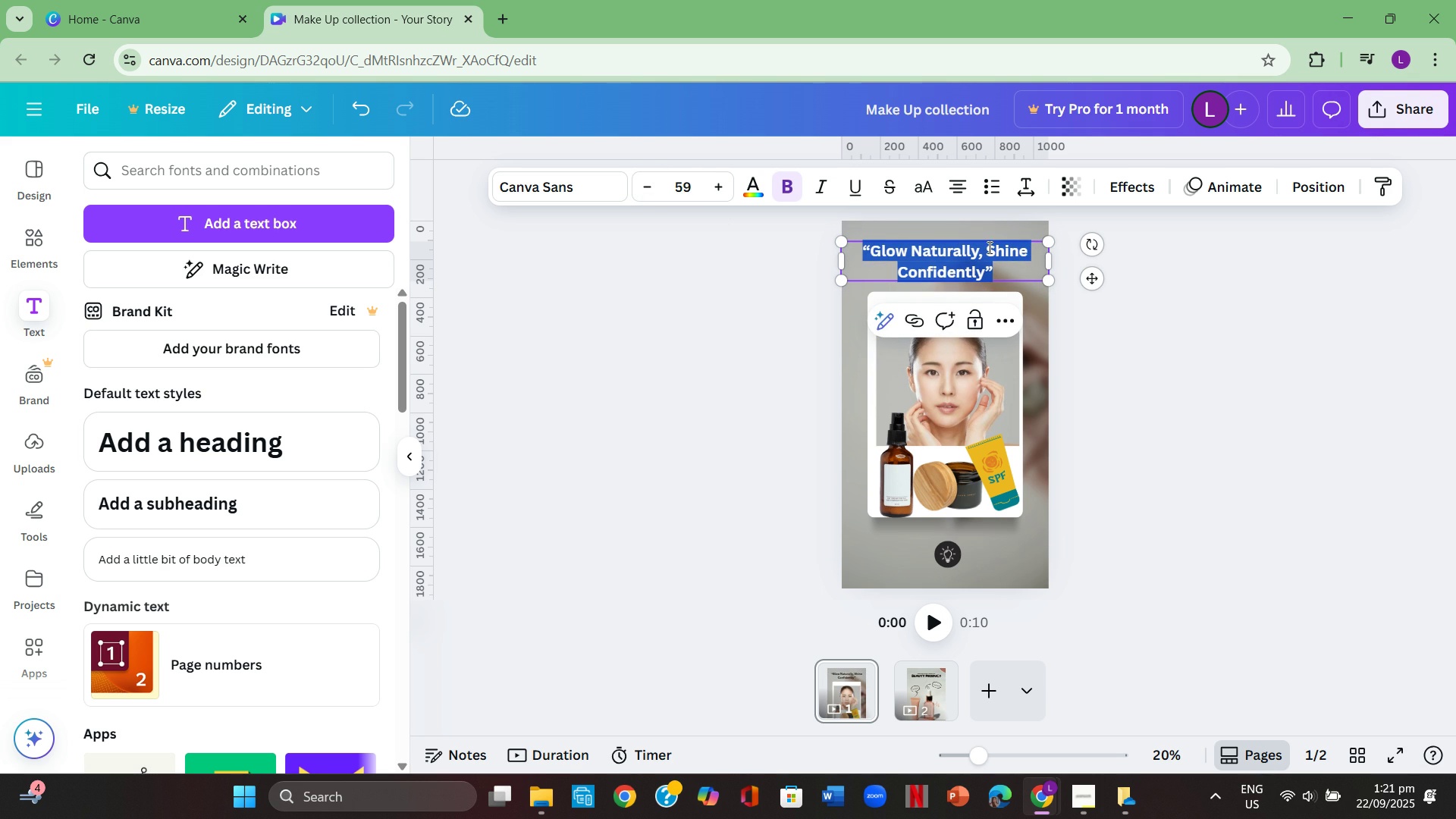 
left_click([988, 247])
 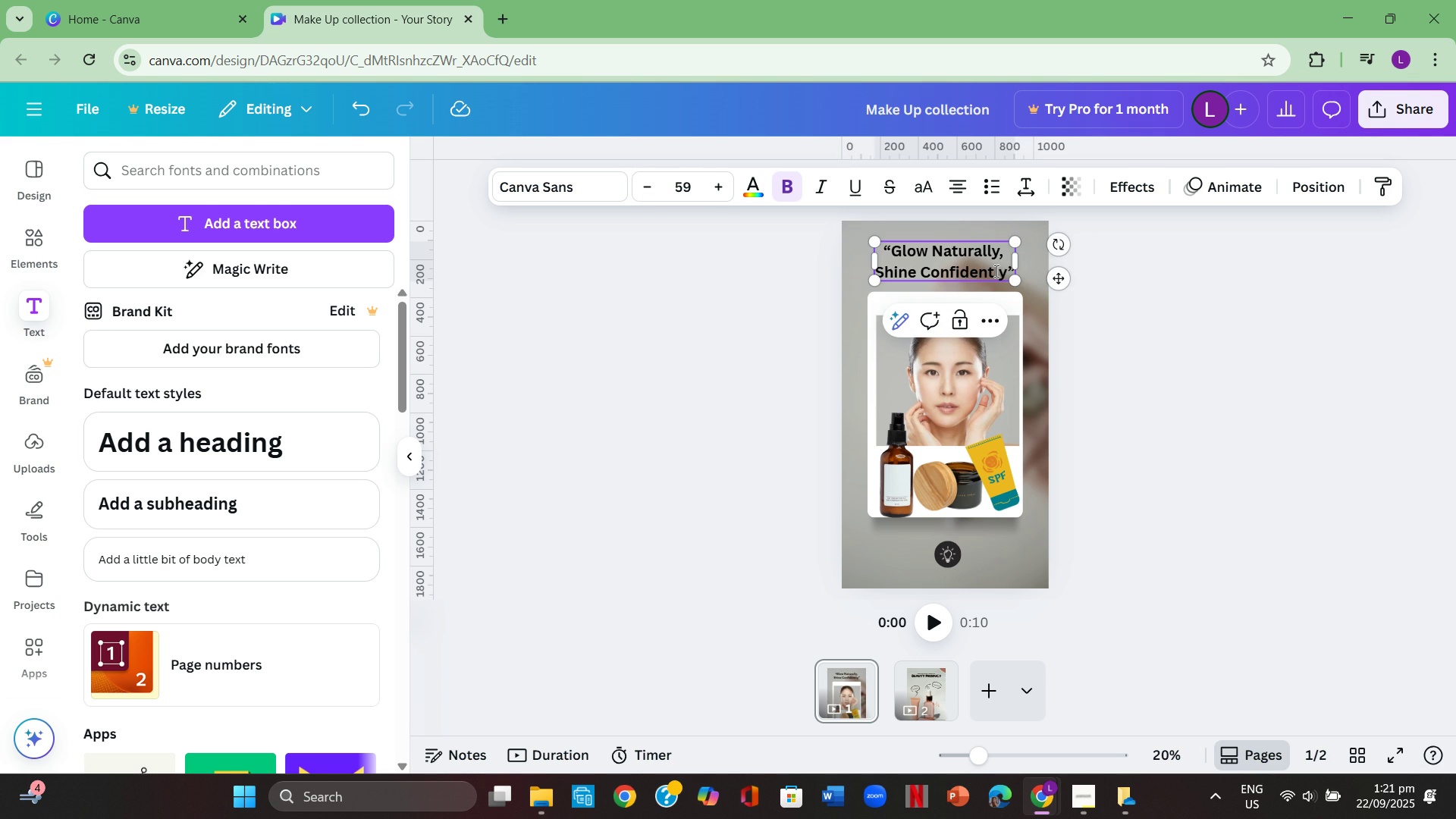 
key(Enter)
 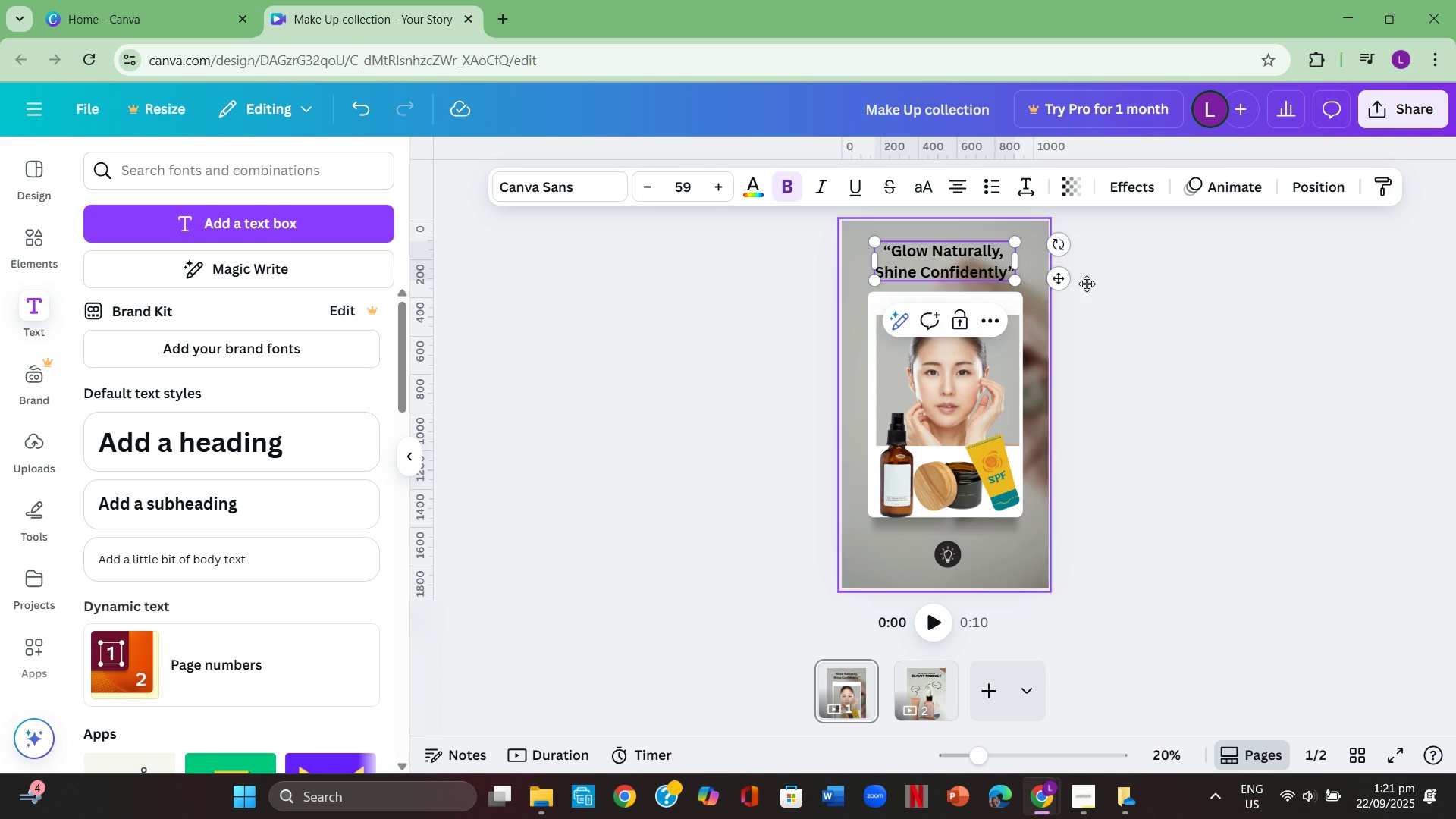 
left_click([1269, 297])